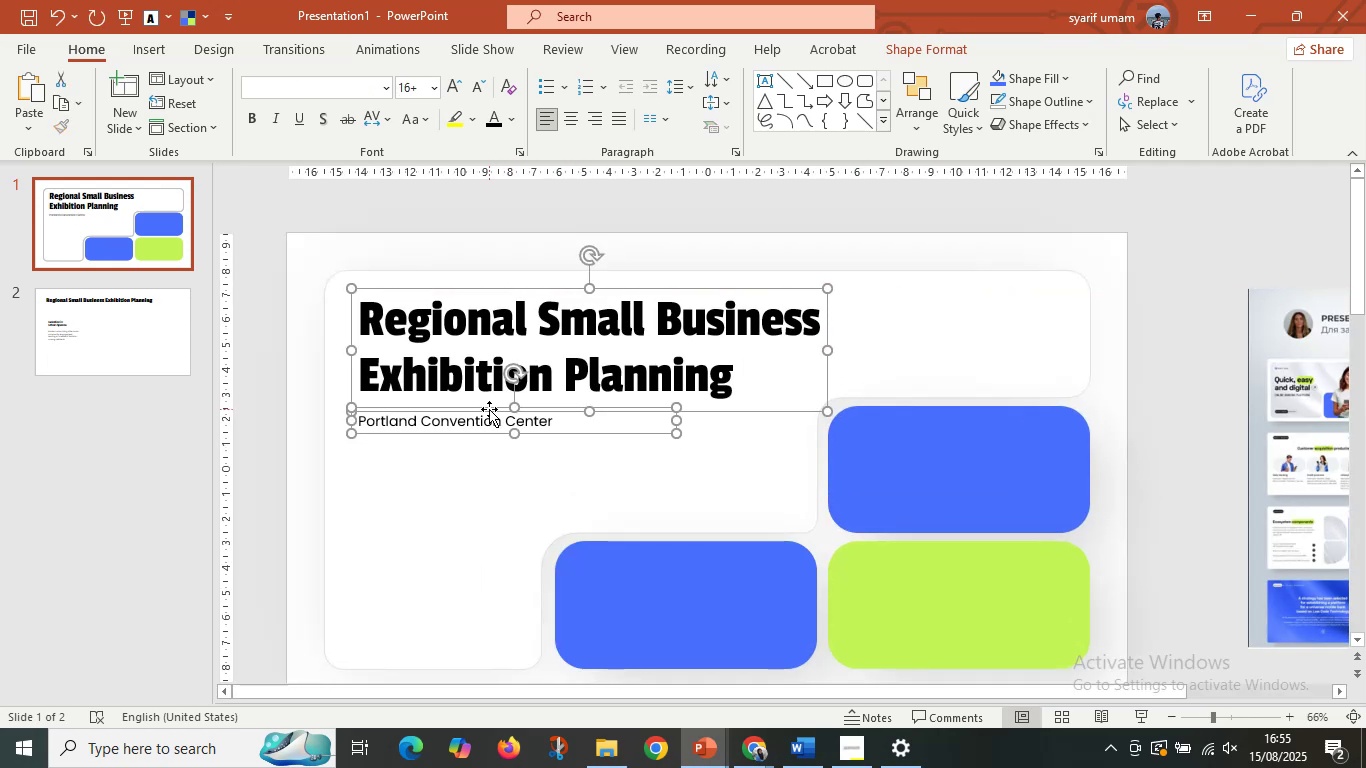 
key(ArrowLeft)
 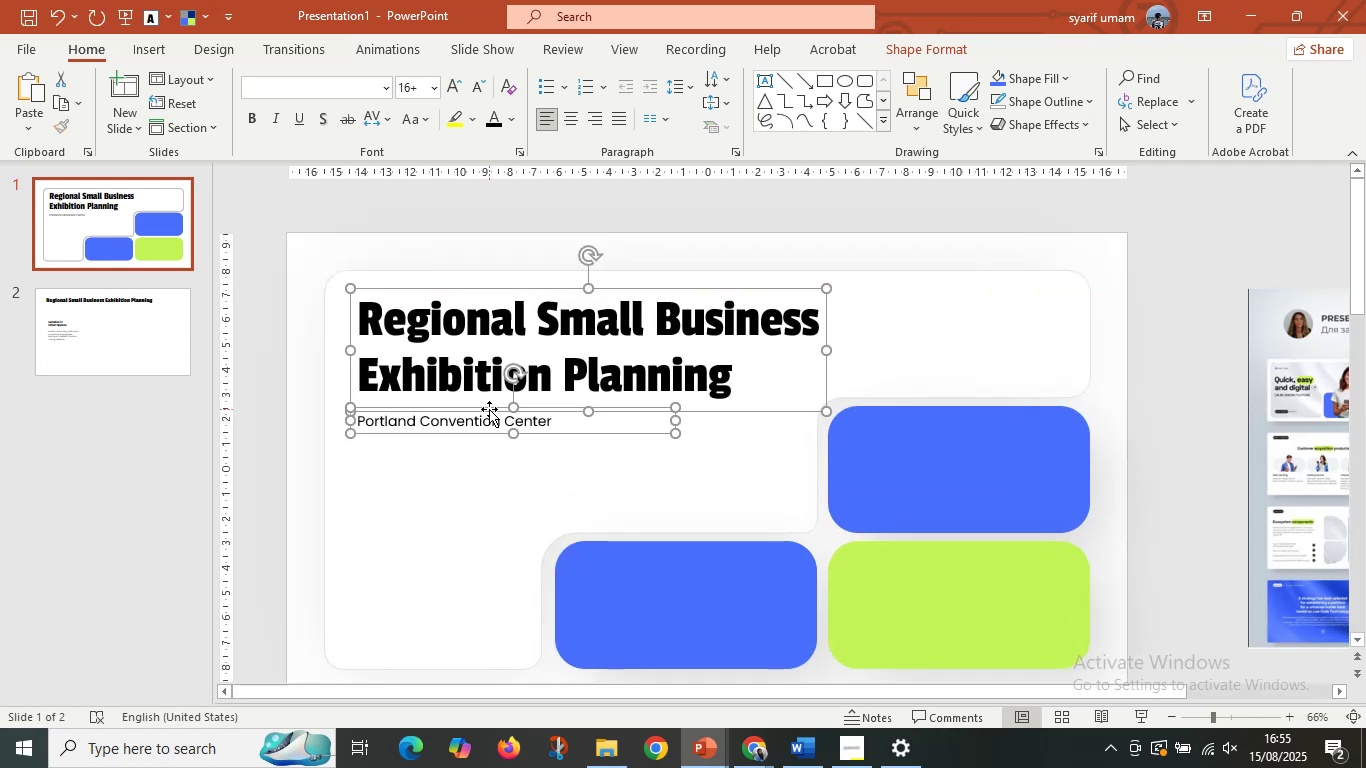 
key(ArrowLeft)
 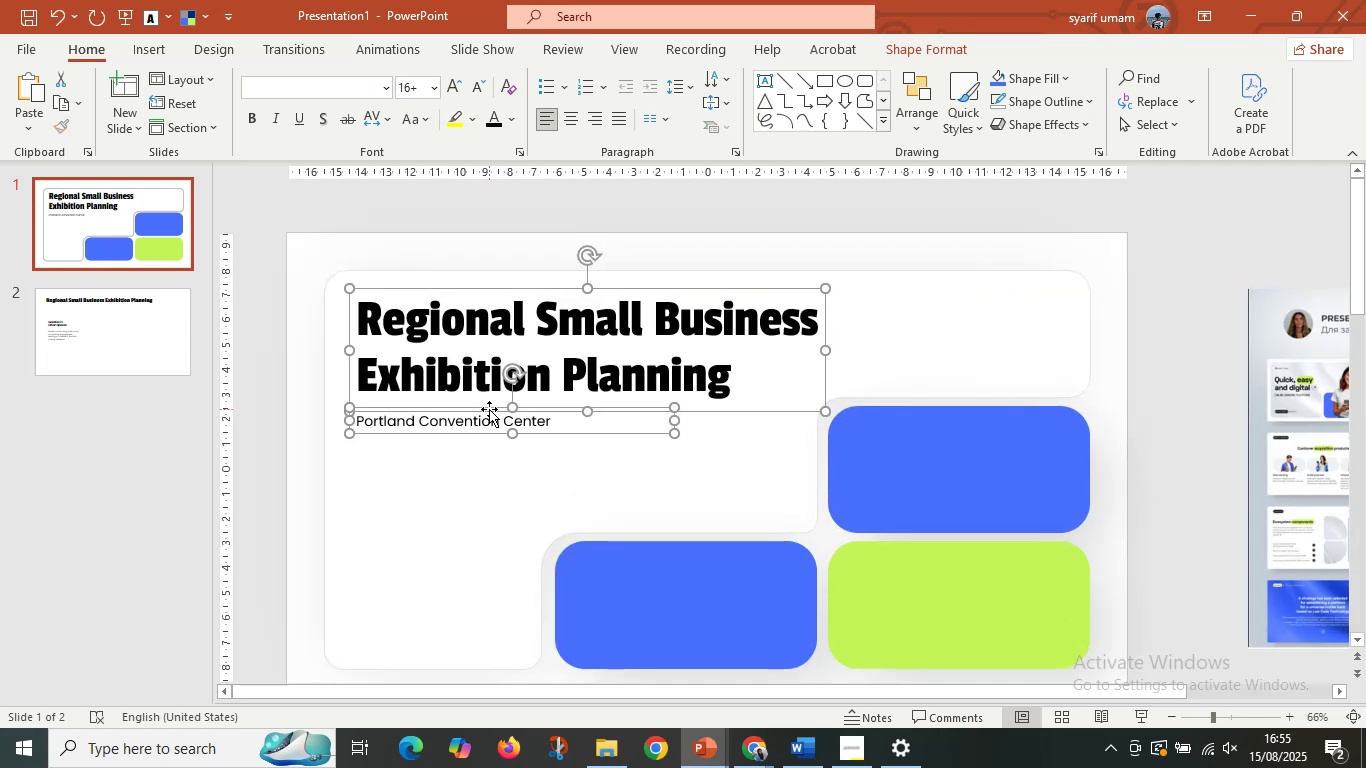 
key(ArrowLeft)
 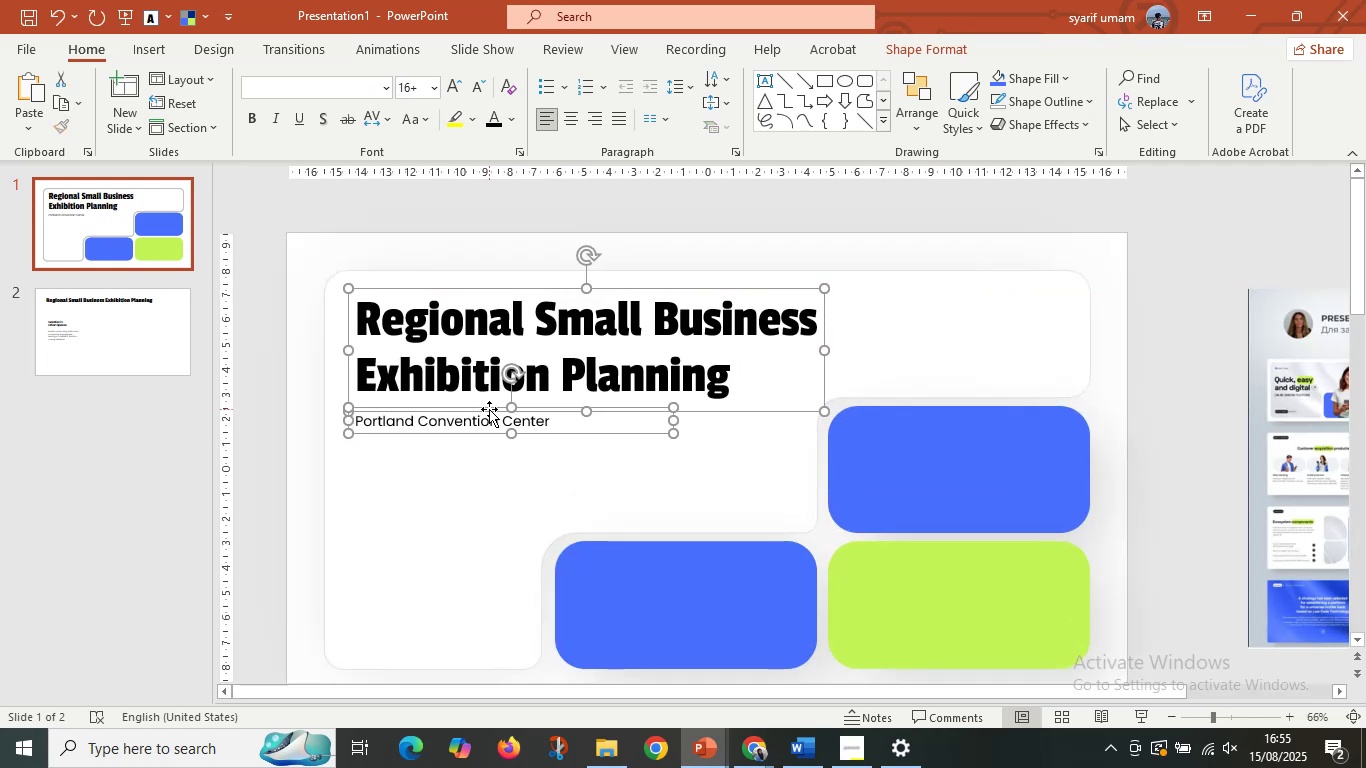 
key(ArrowLeft)
 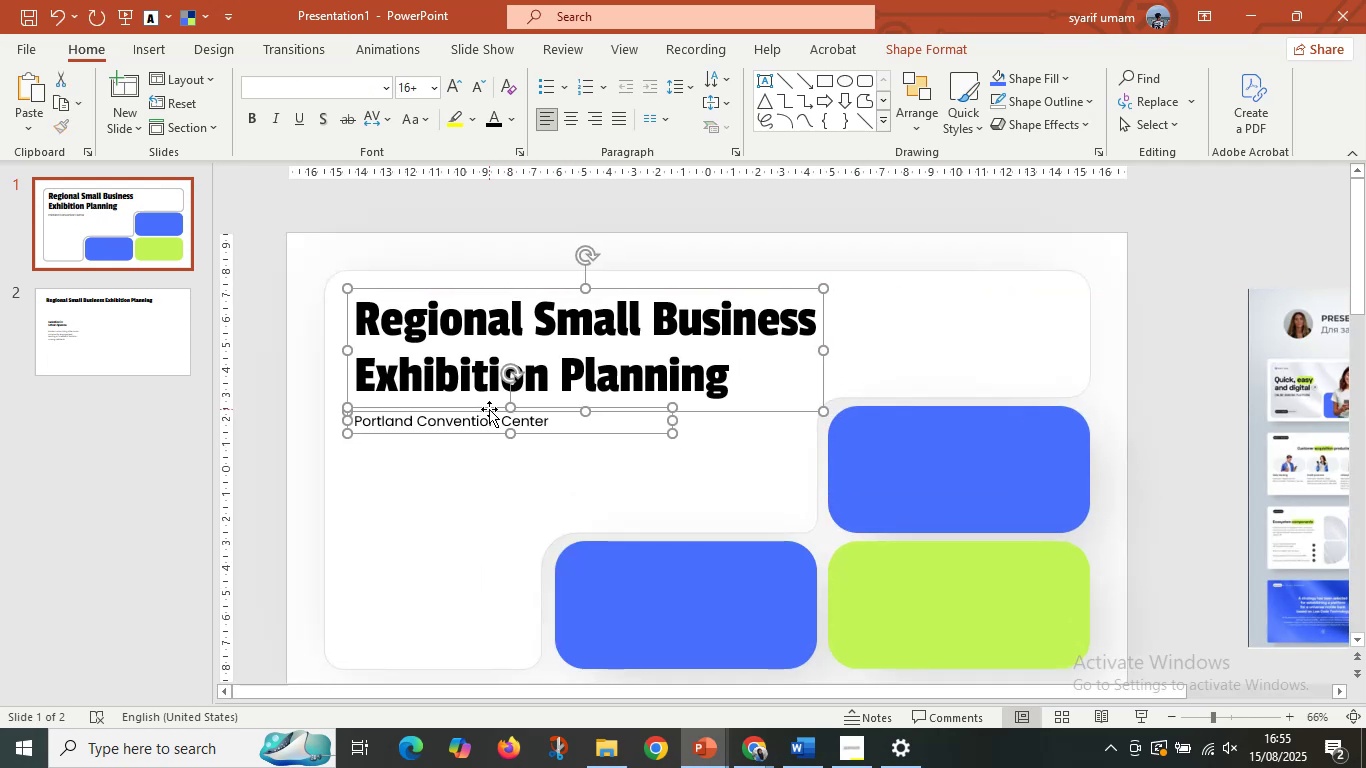 
hold_key(key=ControlLeft, duration=0.83)
scroll: coordinate [530, 436], scroll_direction: down, amount: 1.0
 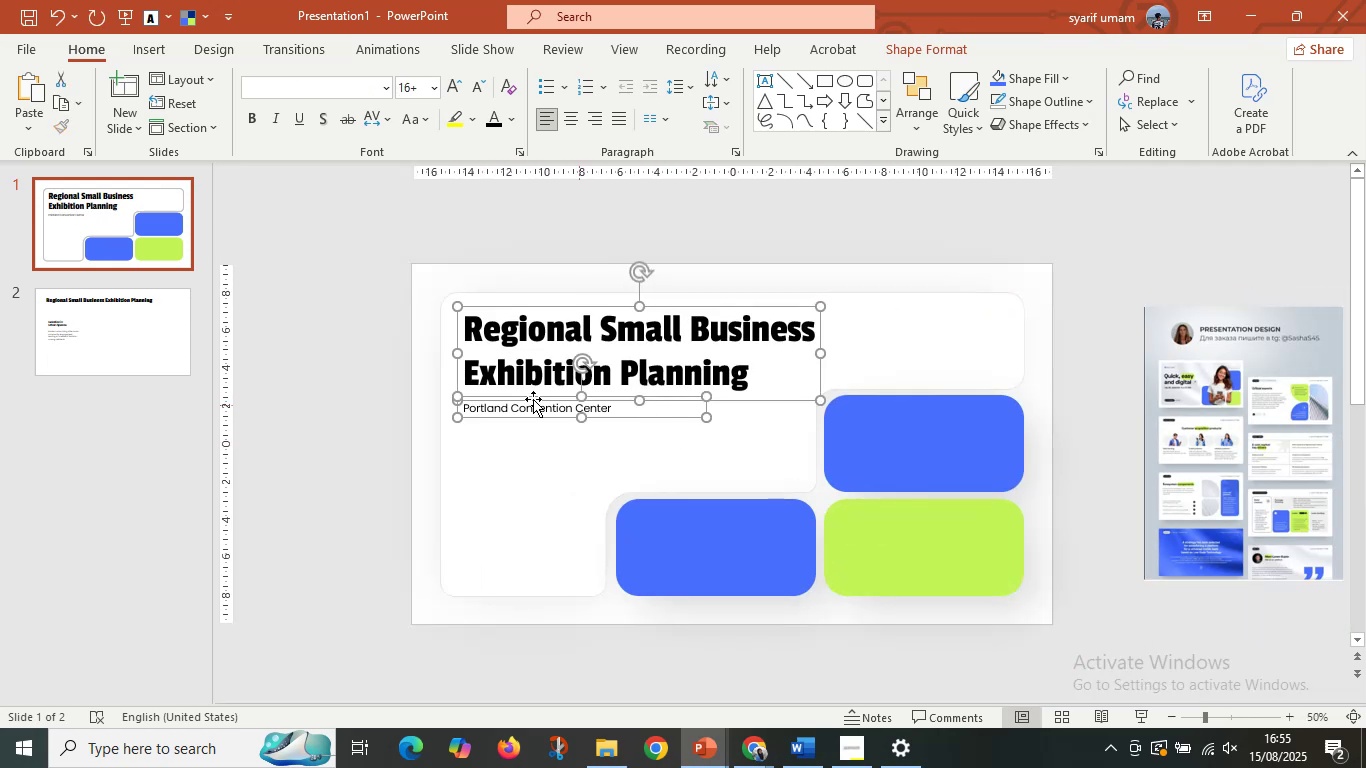 
left_click([412, 396])
 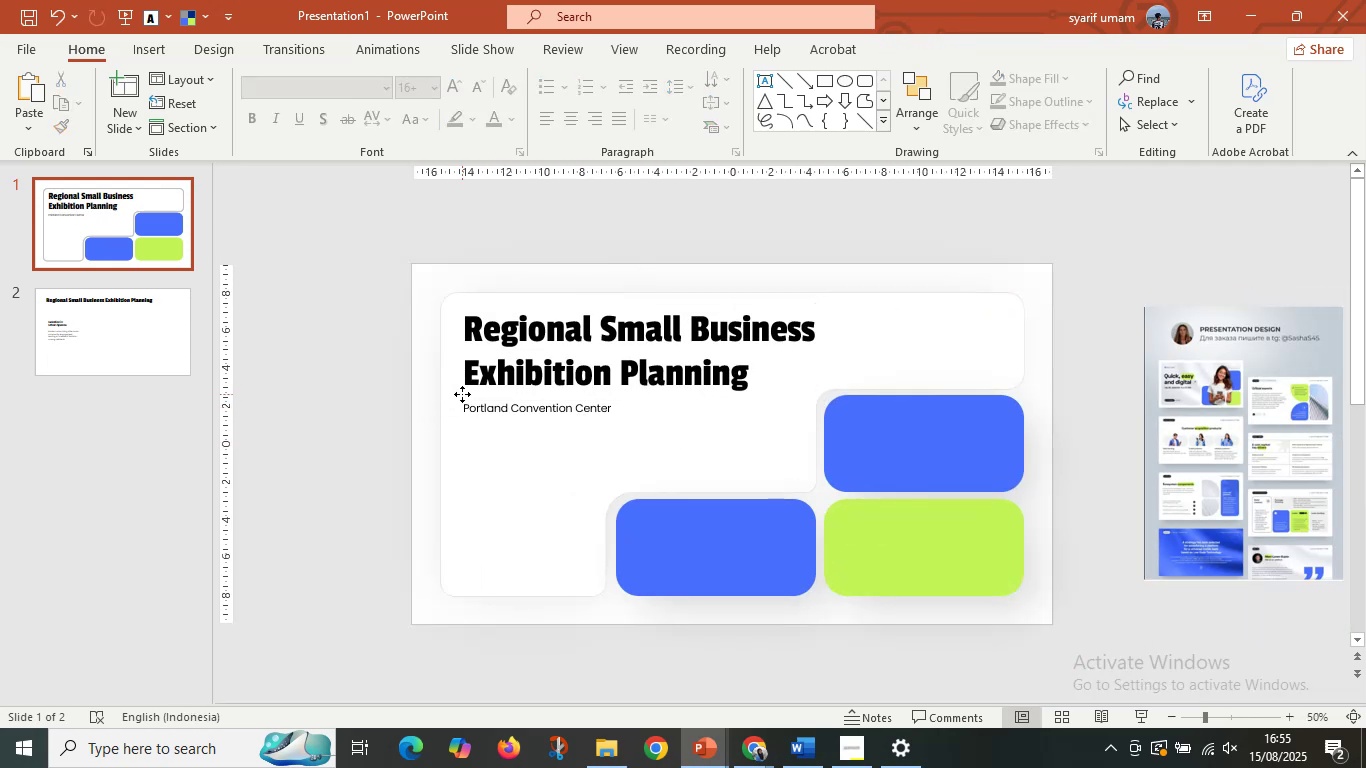 
left_click([462, 394])
 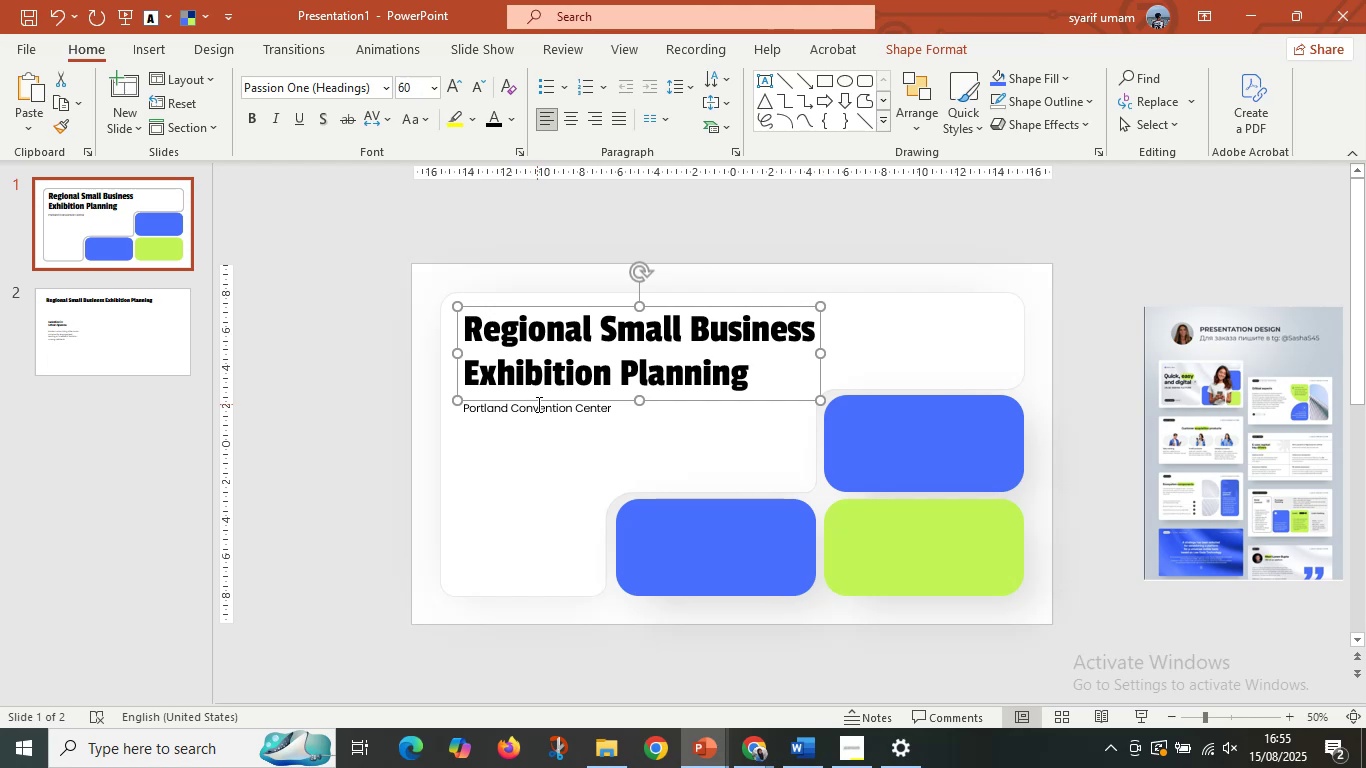 
left_click([537, 404])
 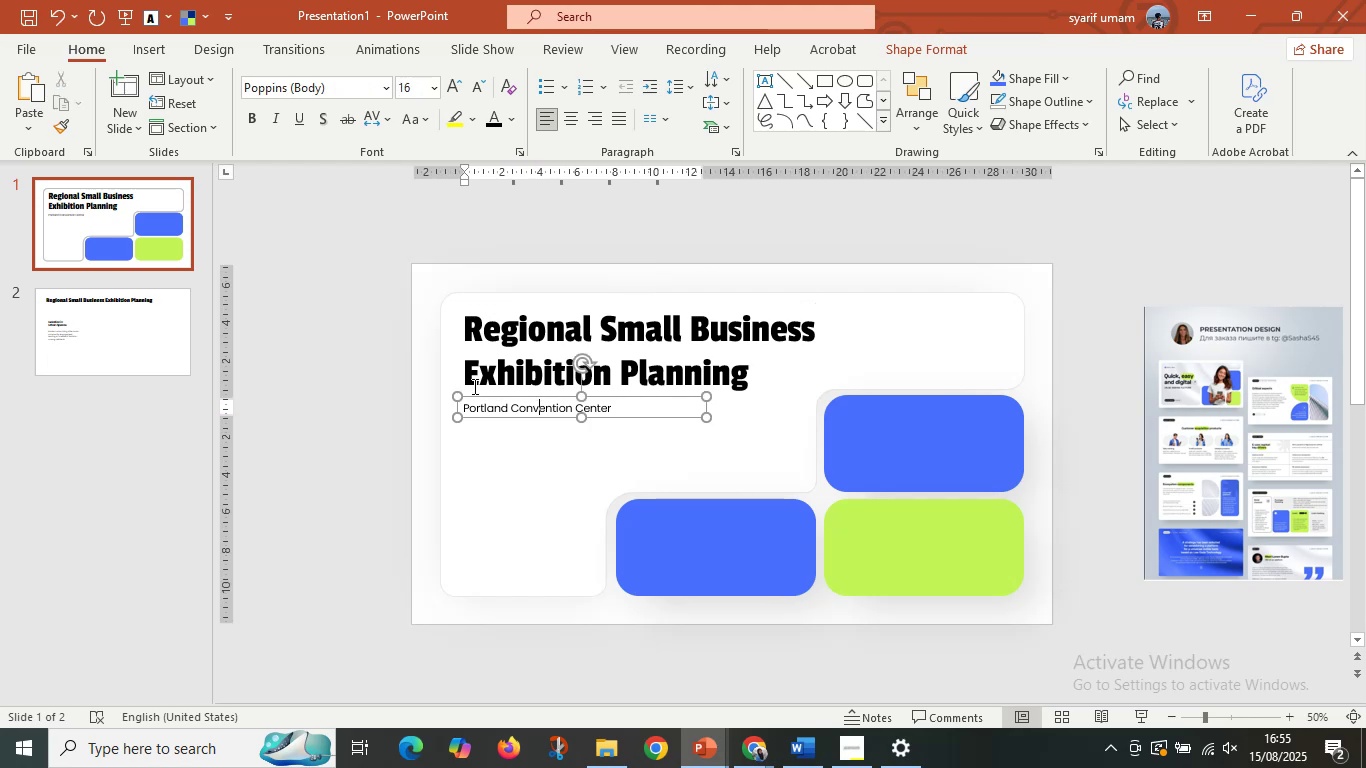 
hold_key(key=ShiftLeft, duration=0.34)
left_click([481, 374])
 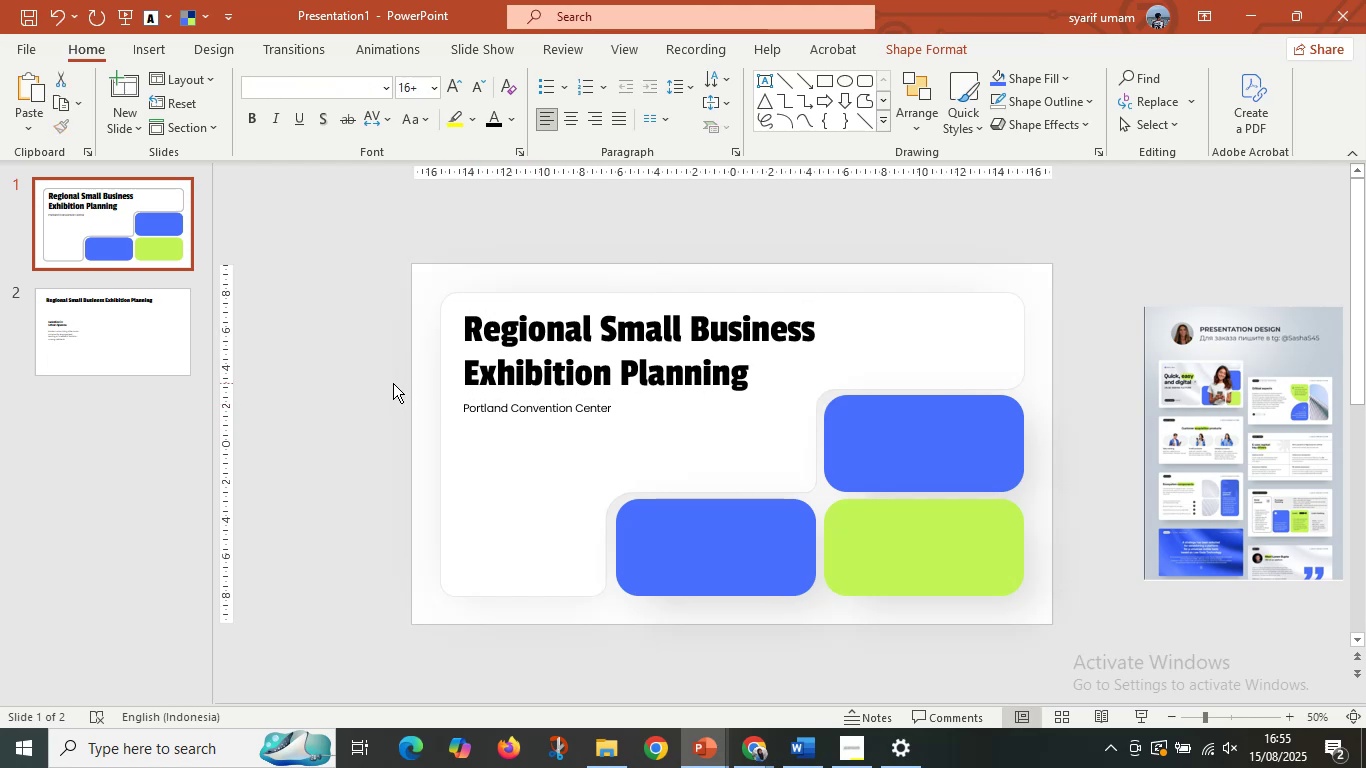 
double_click([393, 383])
 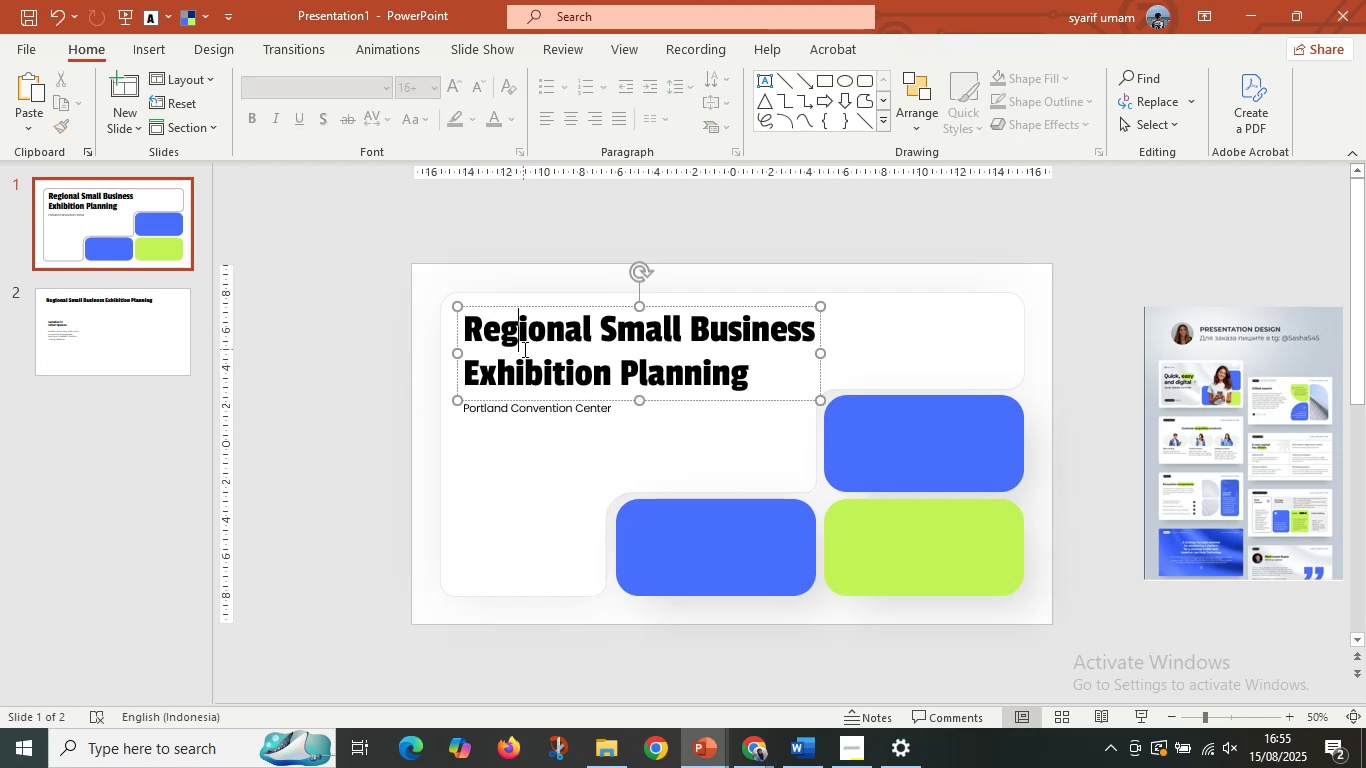 
triple_click([523, 349])
 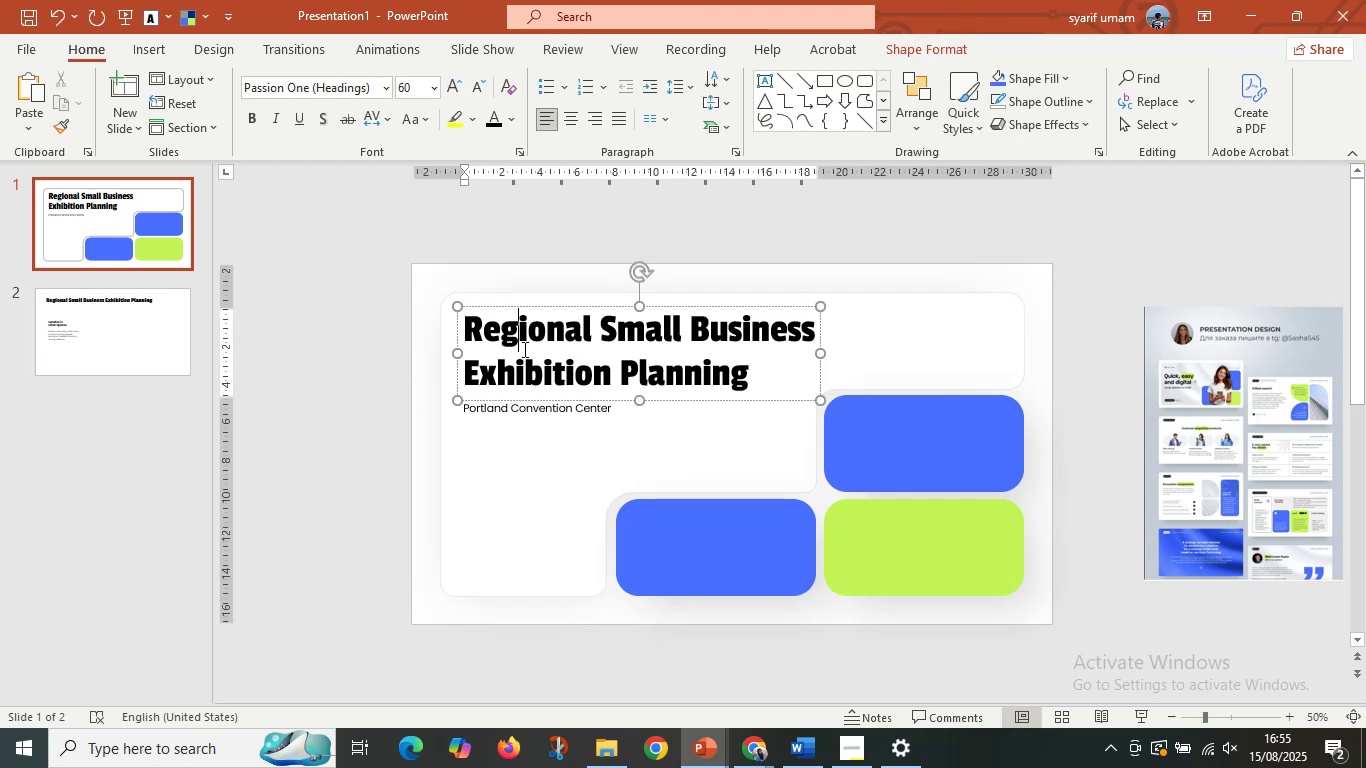 
key(Control+A)
 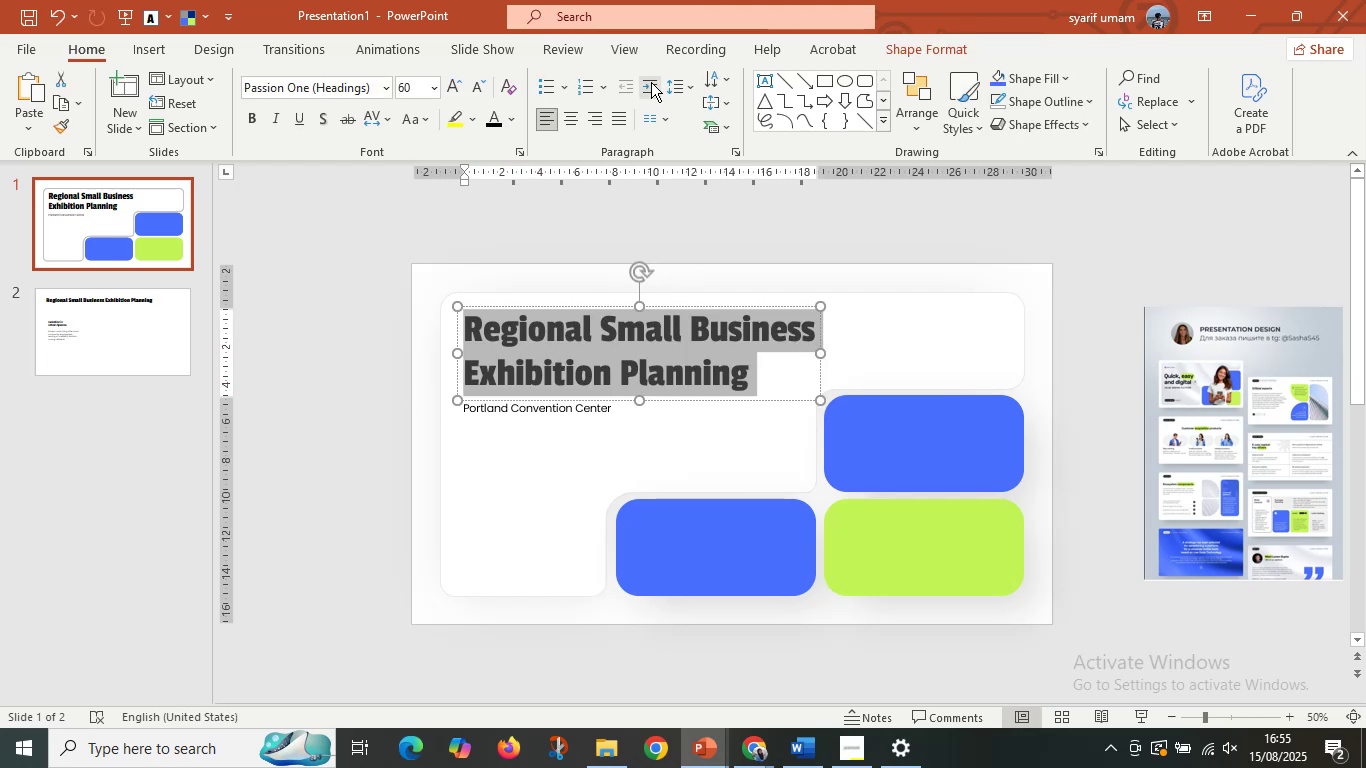 
left_click([685, 84])
 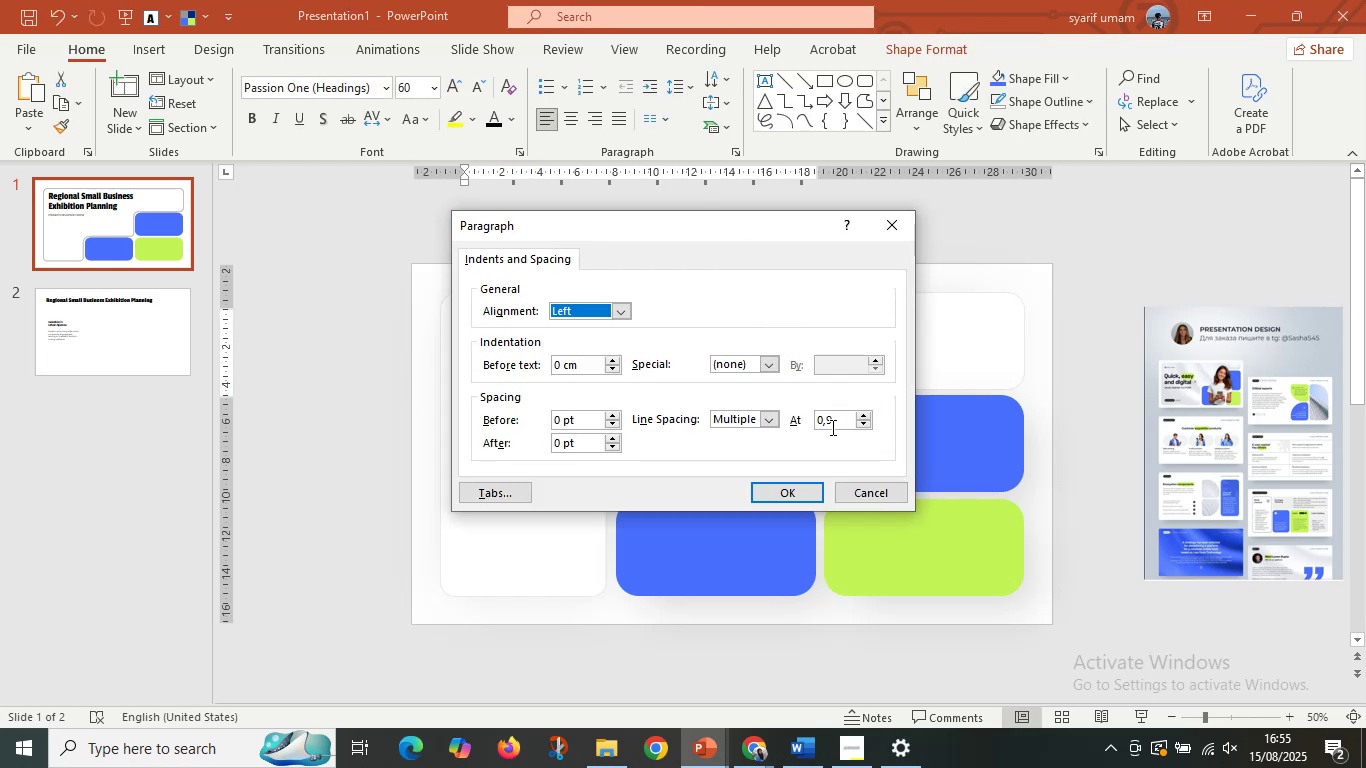 
left_click([872, 488])
 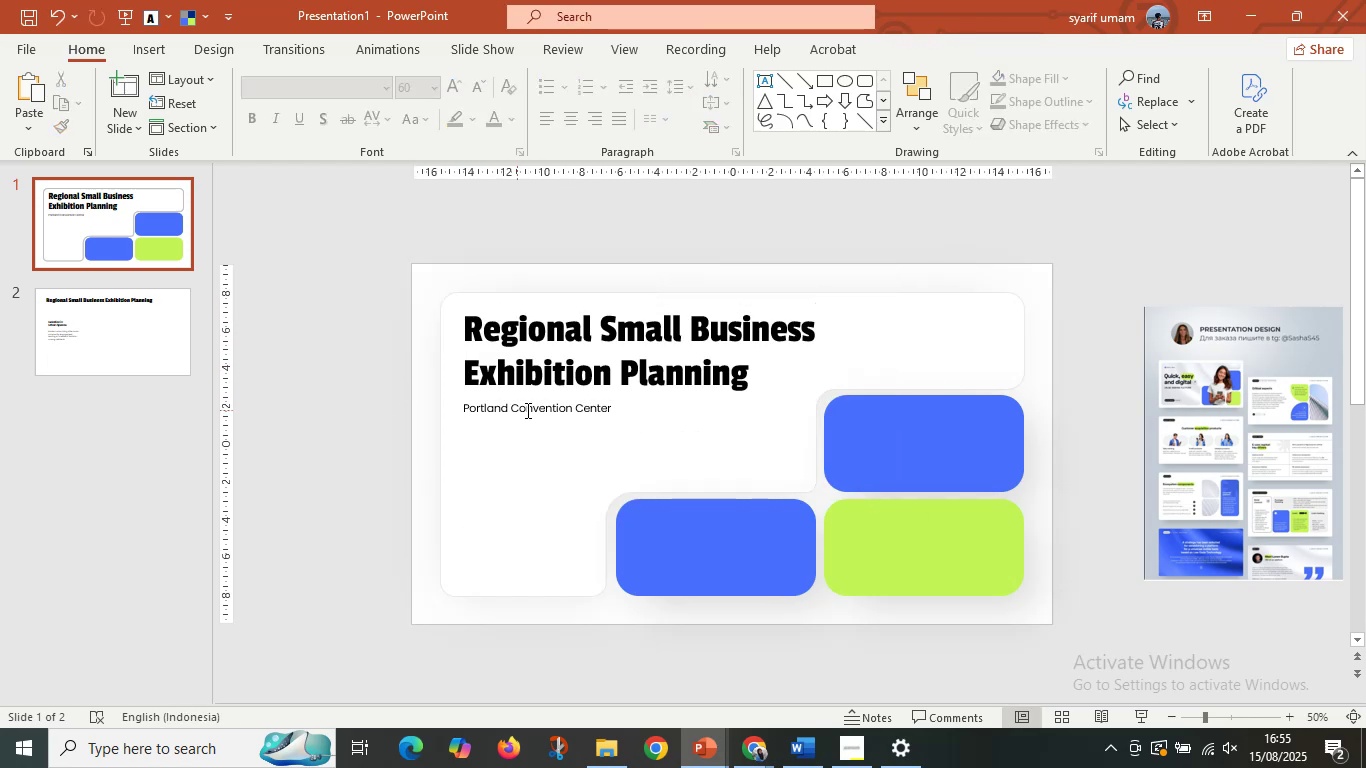 
double_click([540, 410])
 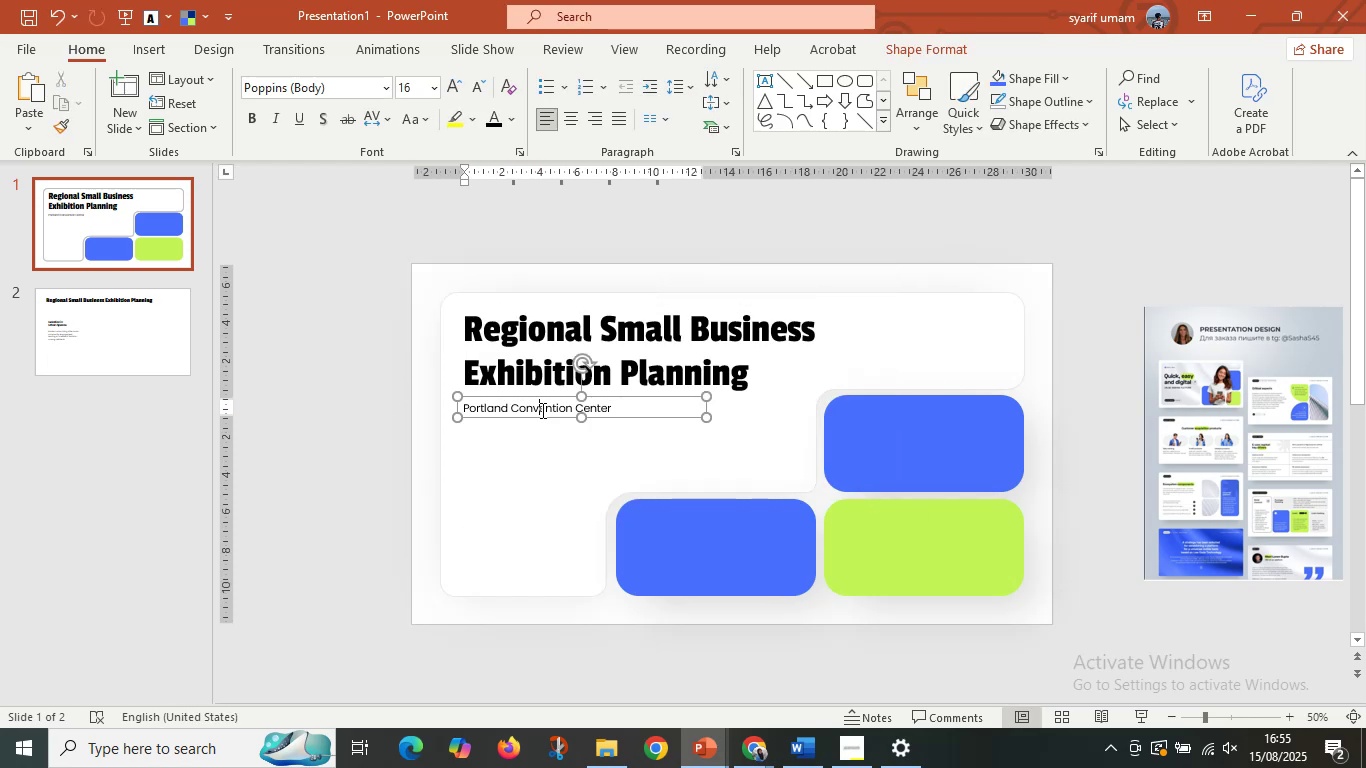 
hold_key(key=ControlLeft, duration=0.42)
scroll: coordinate [550, 404], scroll_direction: up, amount: 1.0
 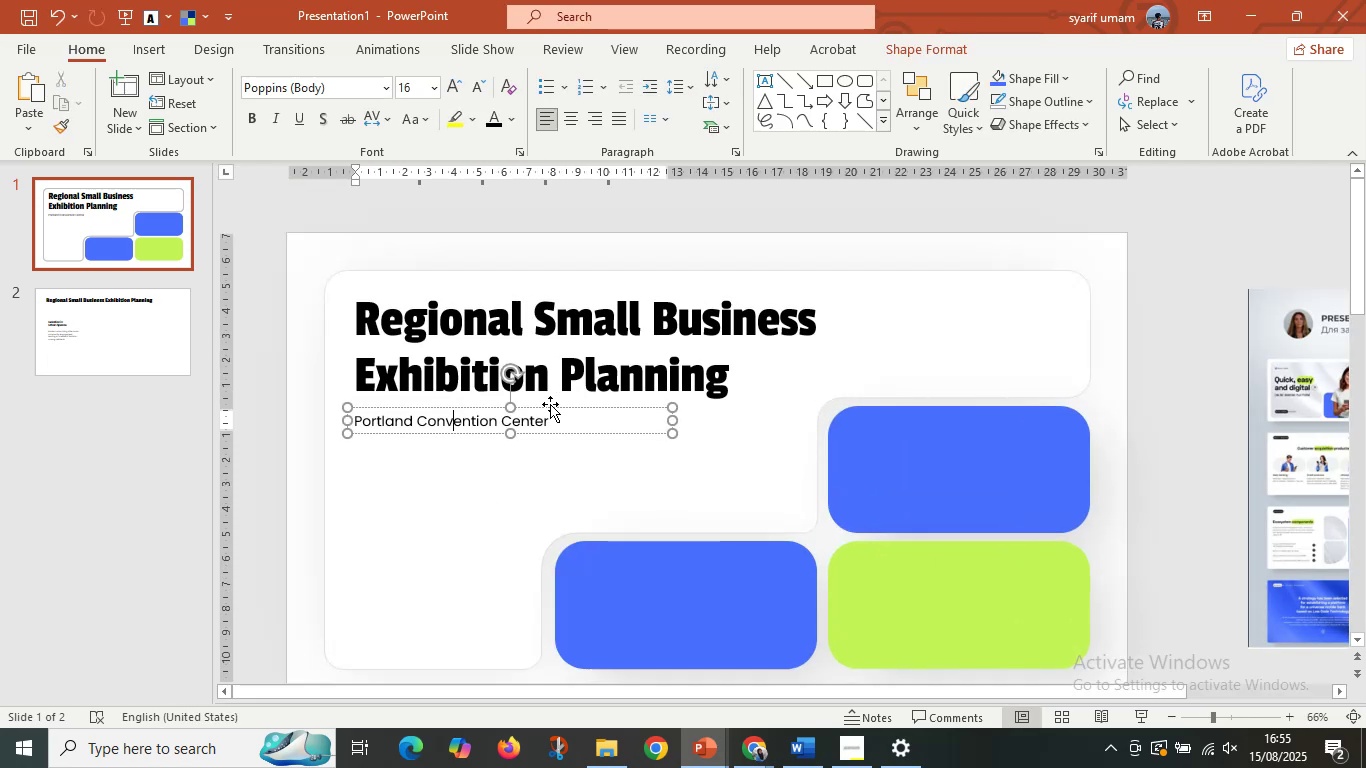 
hold_key(key=ShiftLeft, duration=0.35)
left_click([547, 329])
 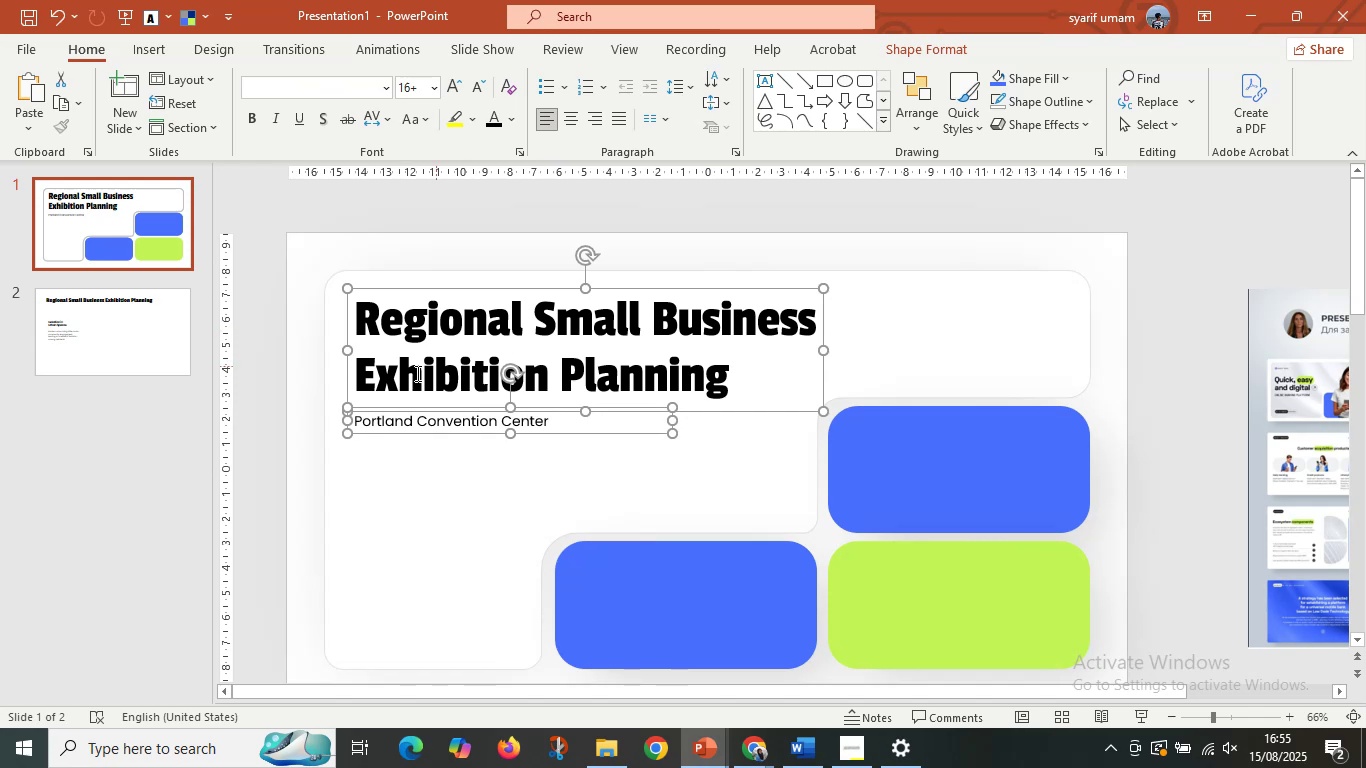 
hold_key(key=ControlLeft, duration=0.39)
scroll: coordinate [655, 426], scroll_direction: down, amount: 1.0
 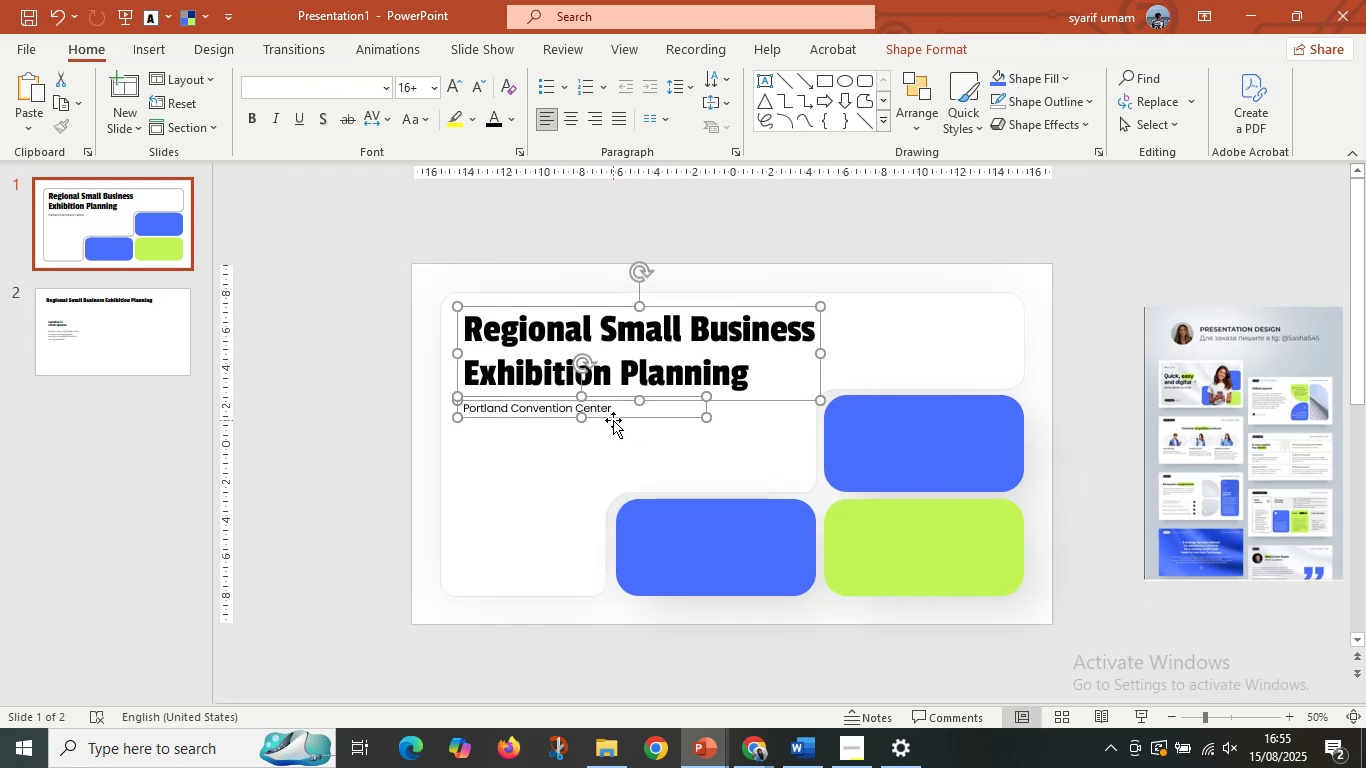 
mouse_move([675, 114])
 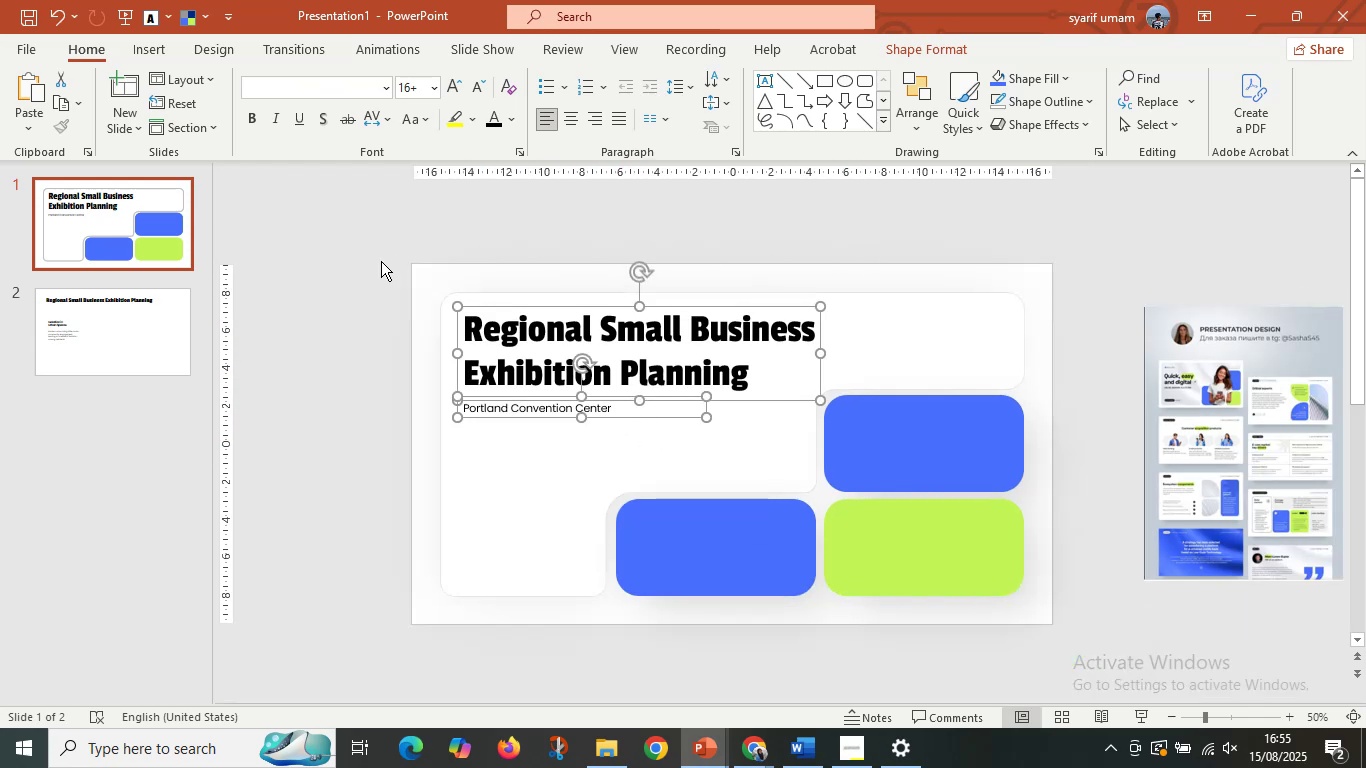 
left_click([381, 261])
 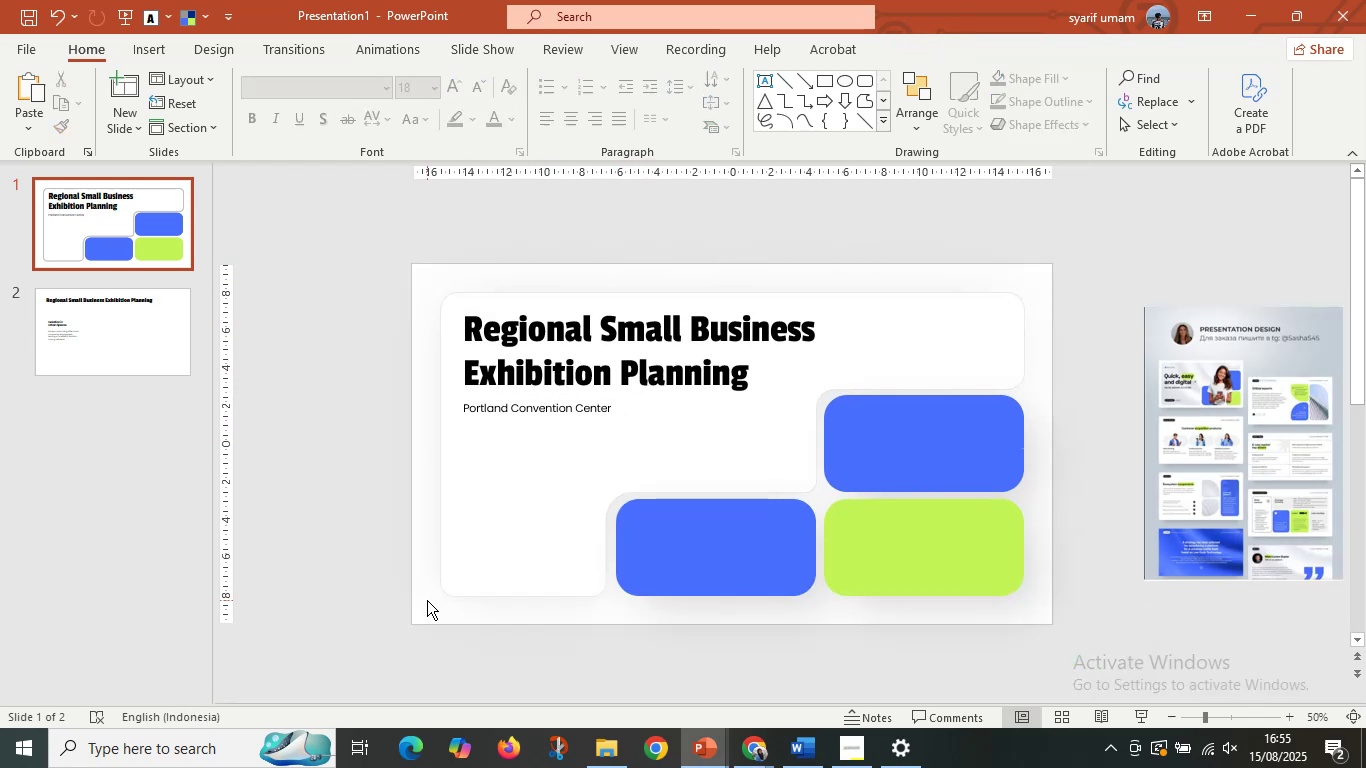 
double_click([584, 625])
 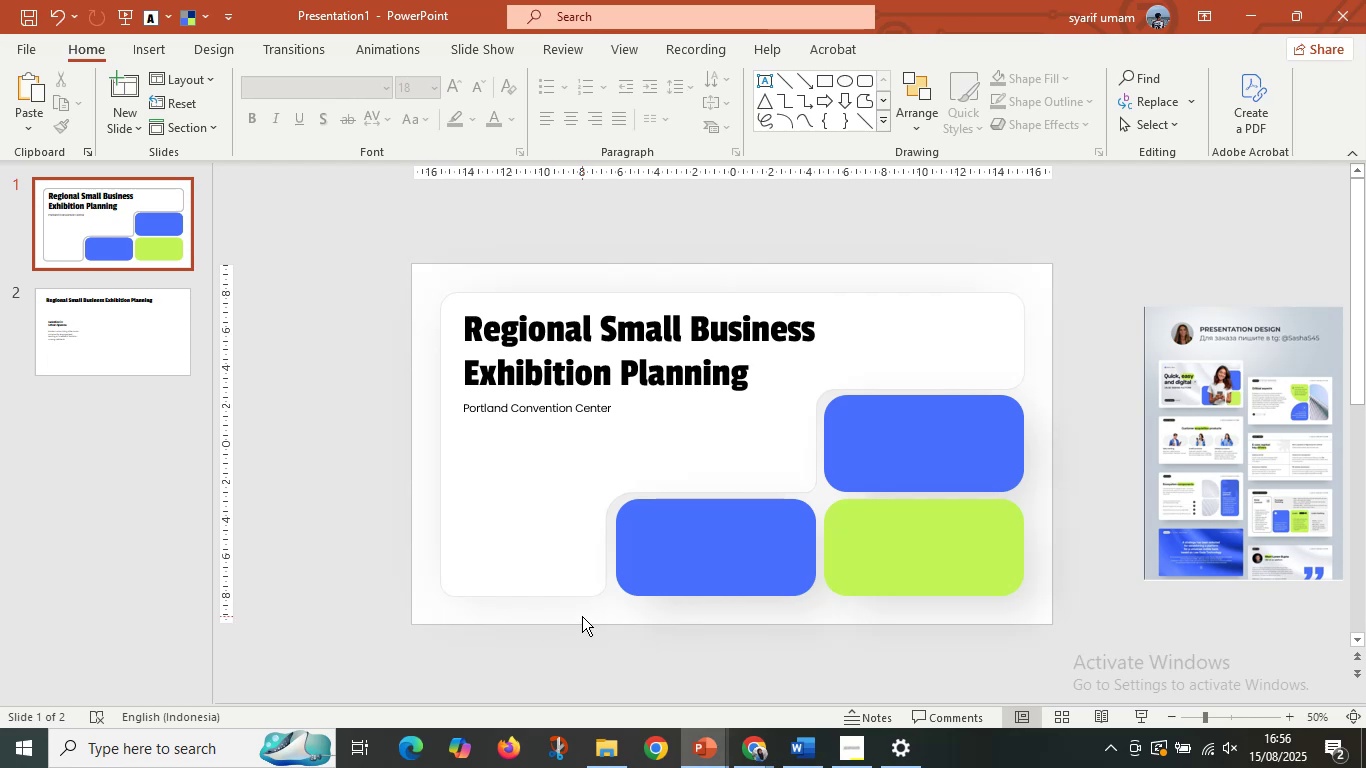 
left_click([107, 352])
 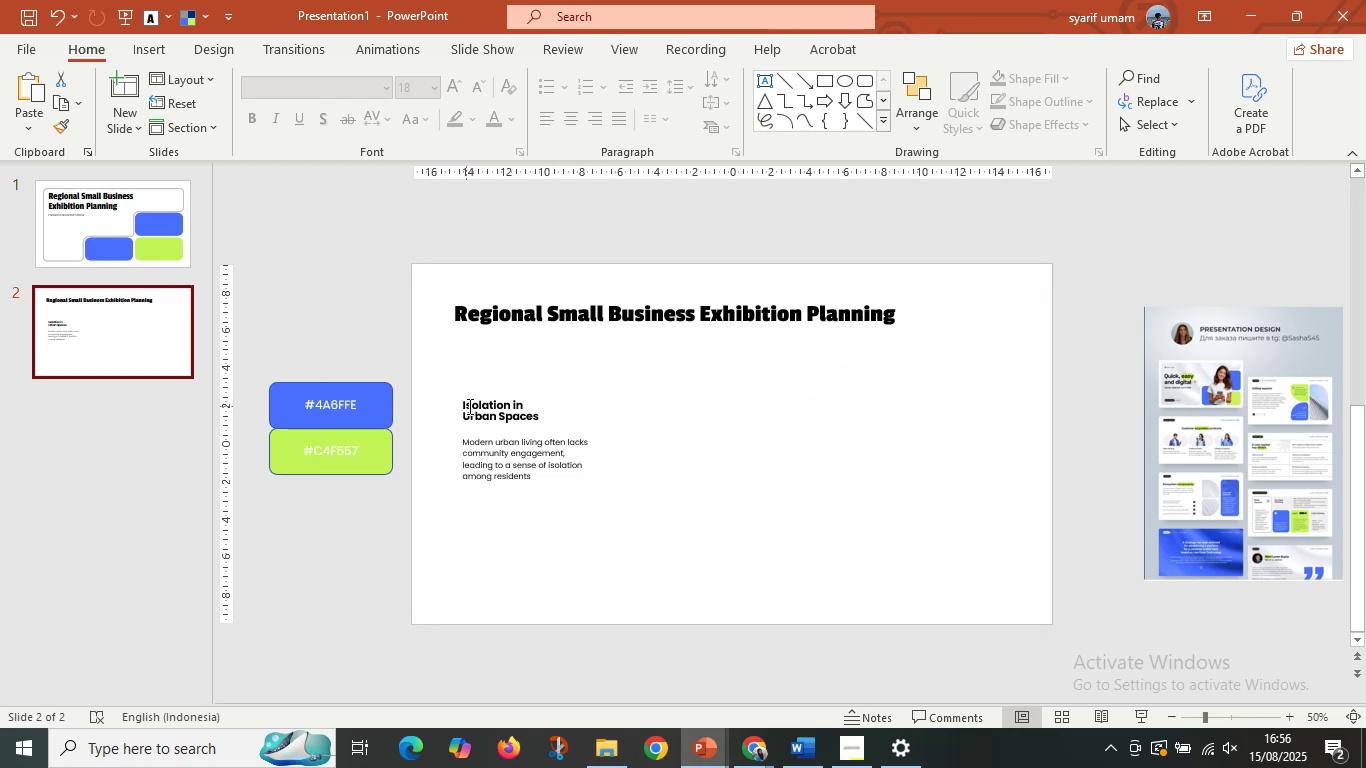 
left_click([468, 406])
 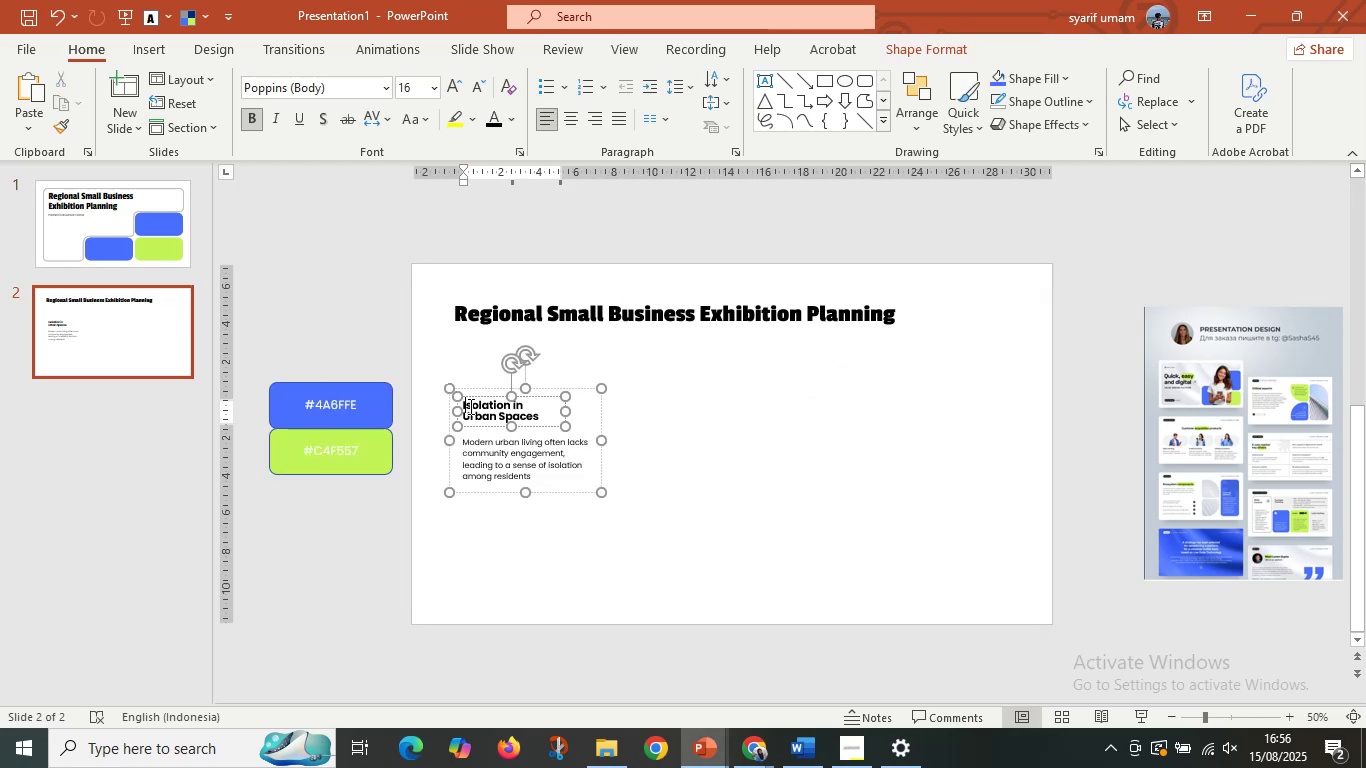 
key(Control+A)
 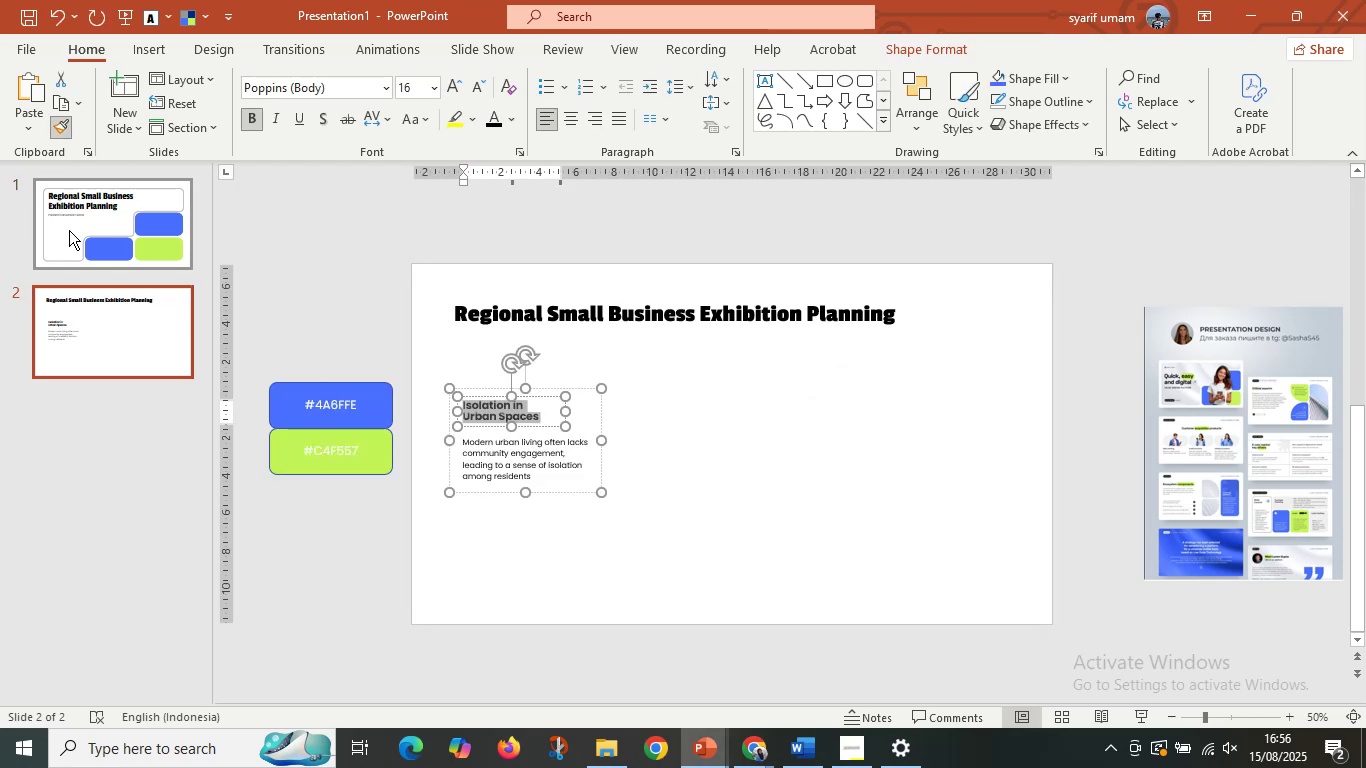 
double_click([69, 231])
 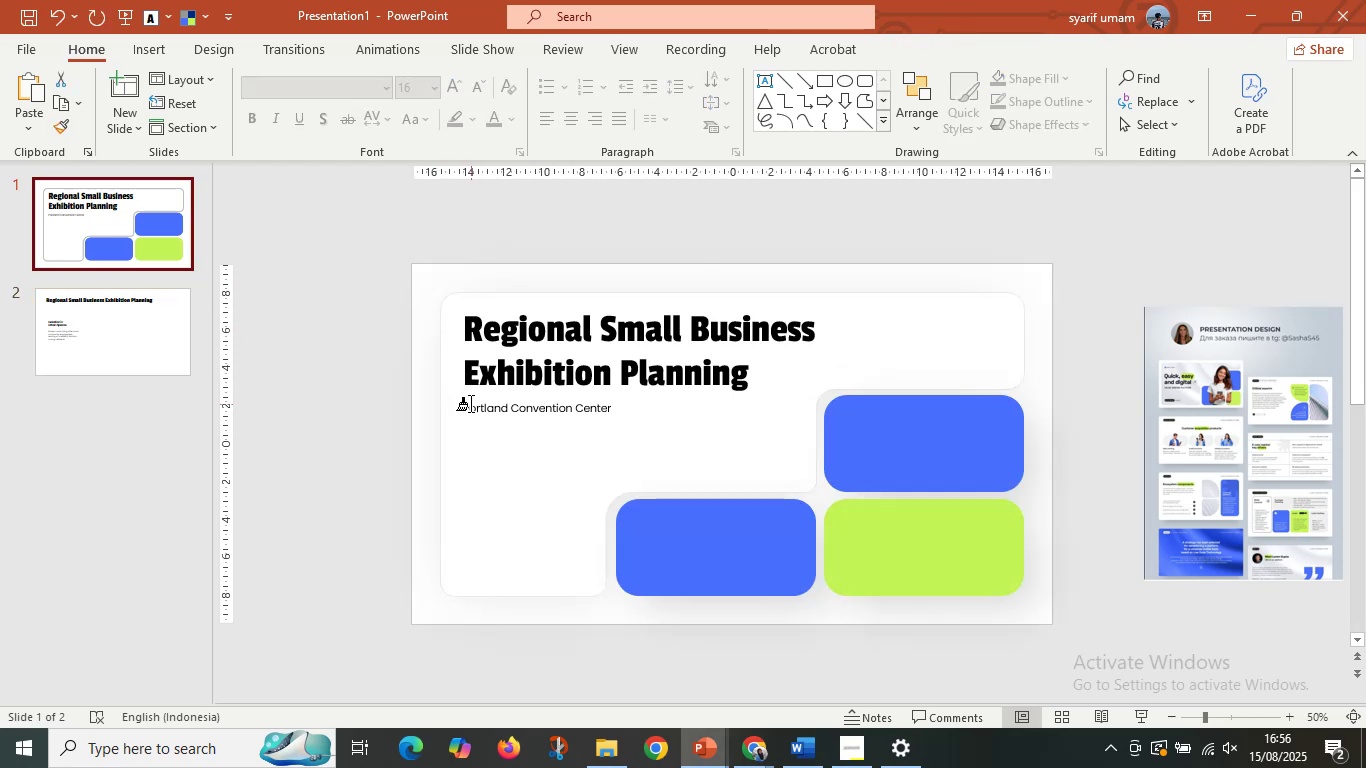 
left_click([239, 421])
 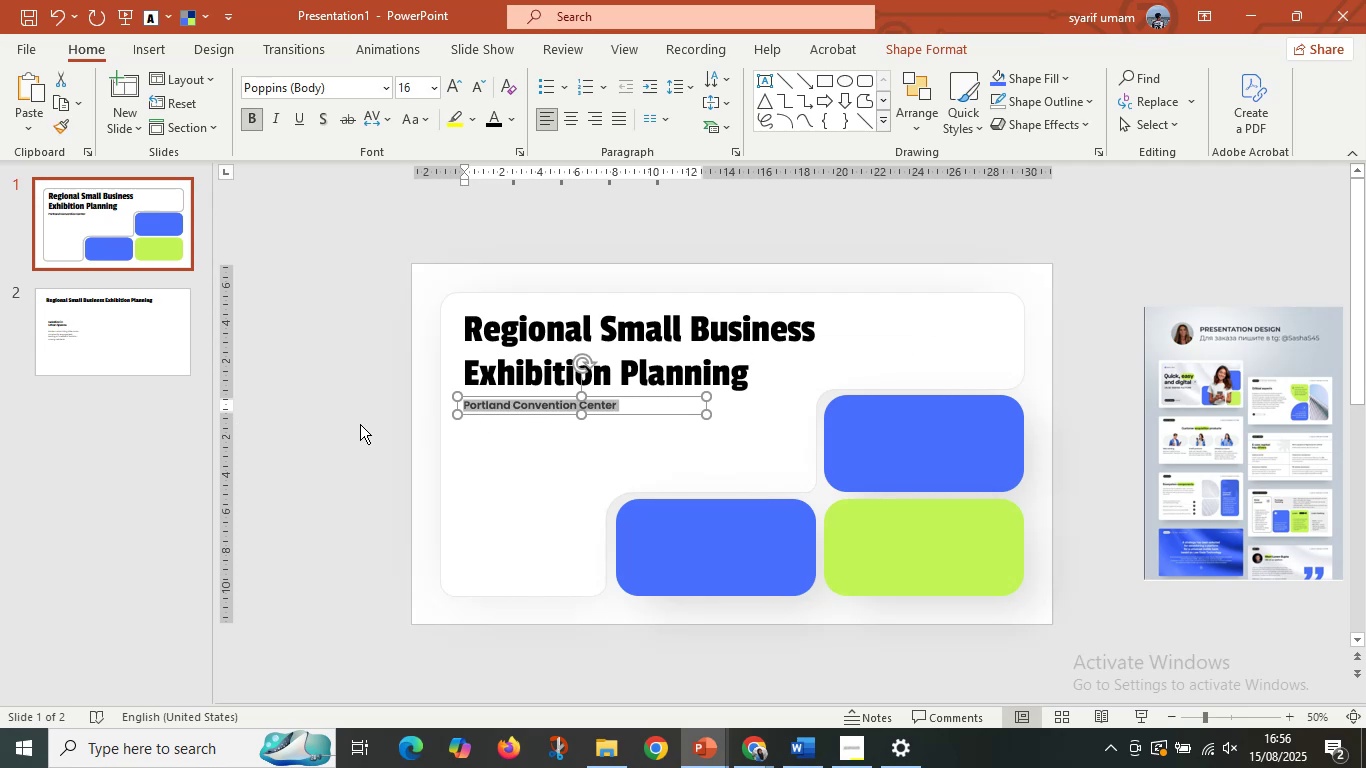 
left_click([360, 424])
 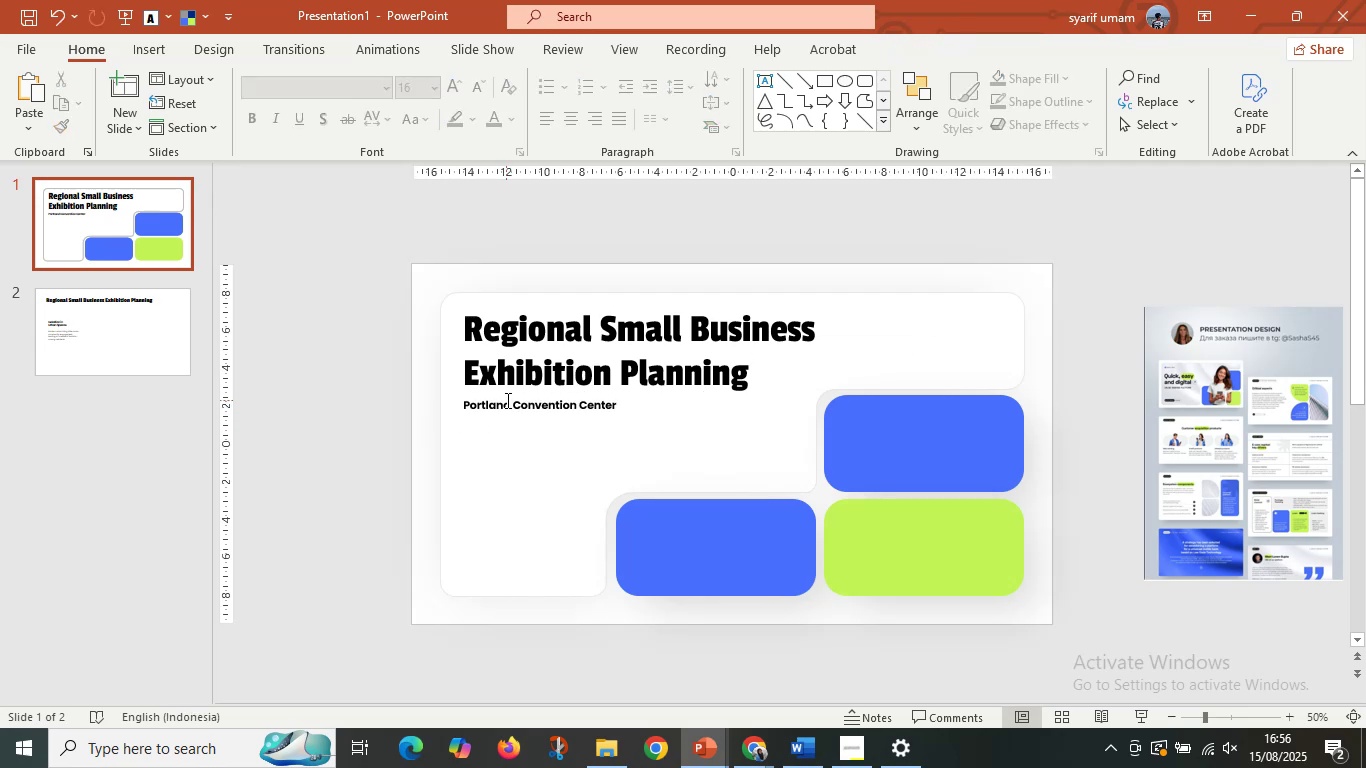 
key(Control+Z)
 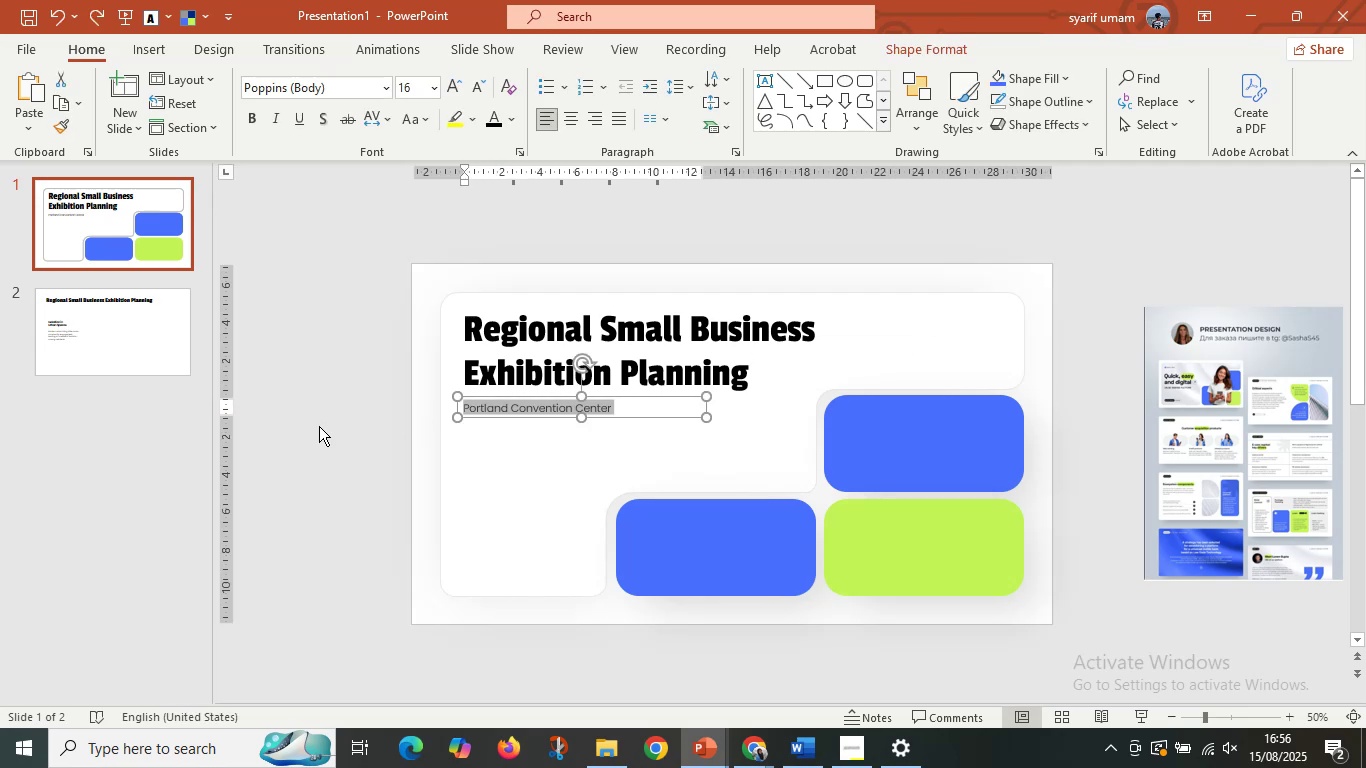 
left_click([319, 426])
 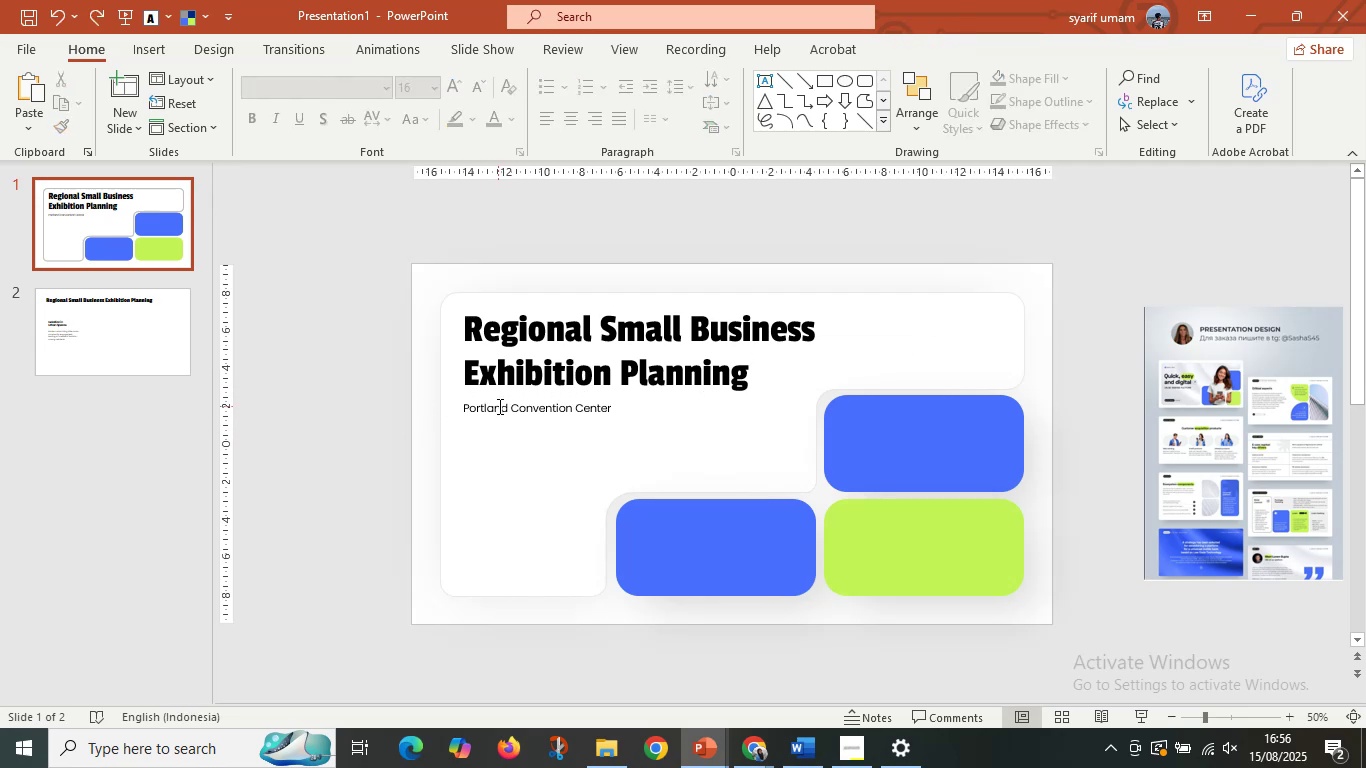 
left_click([498, 406])
 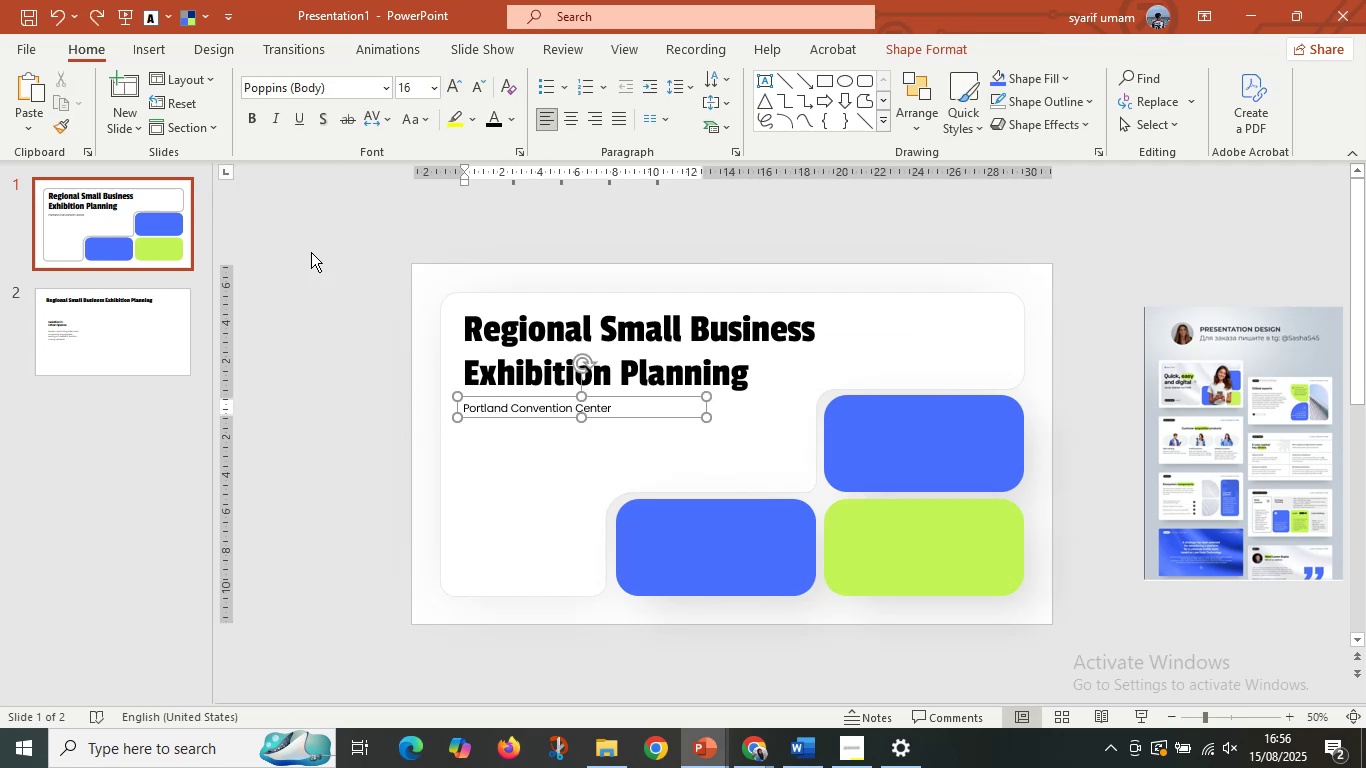 
left_click([262, 320])
 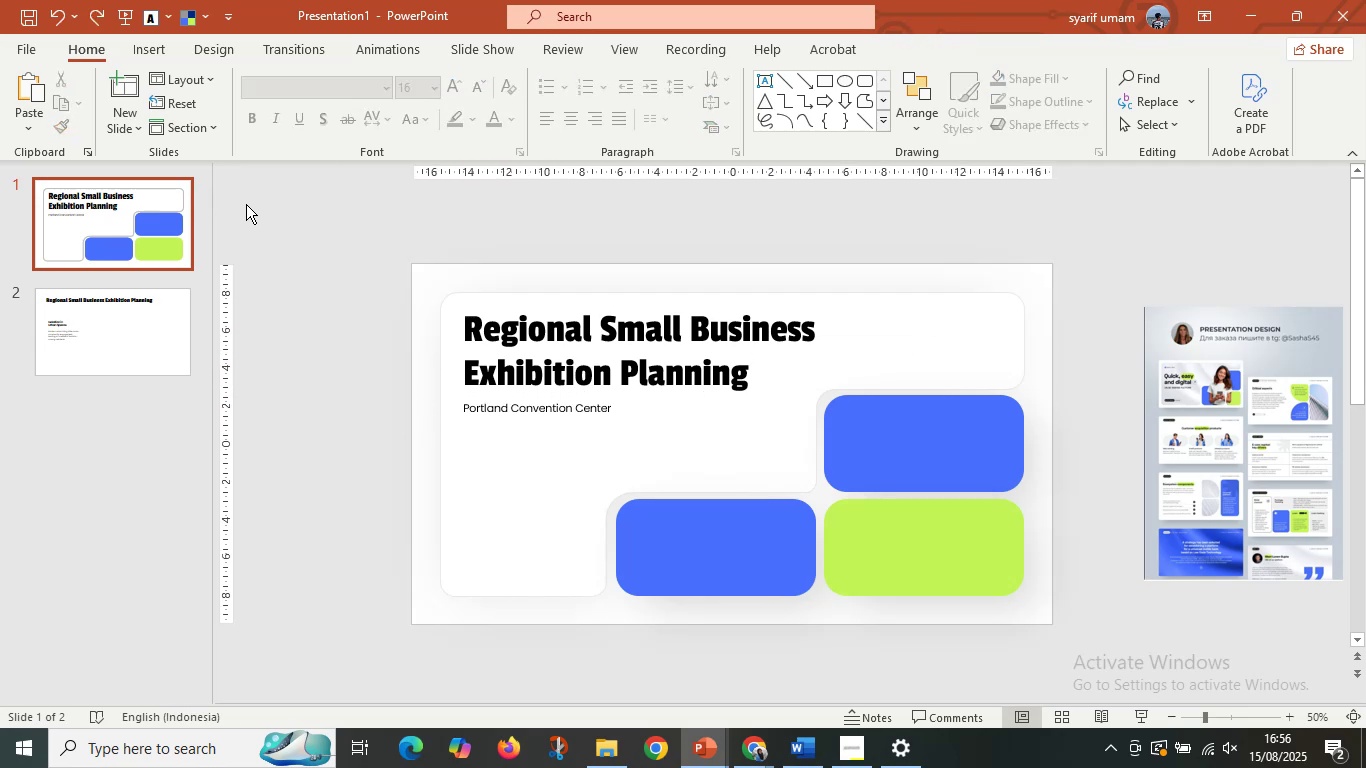 
wait(5.24)
 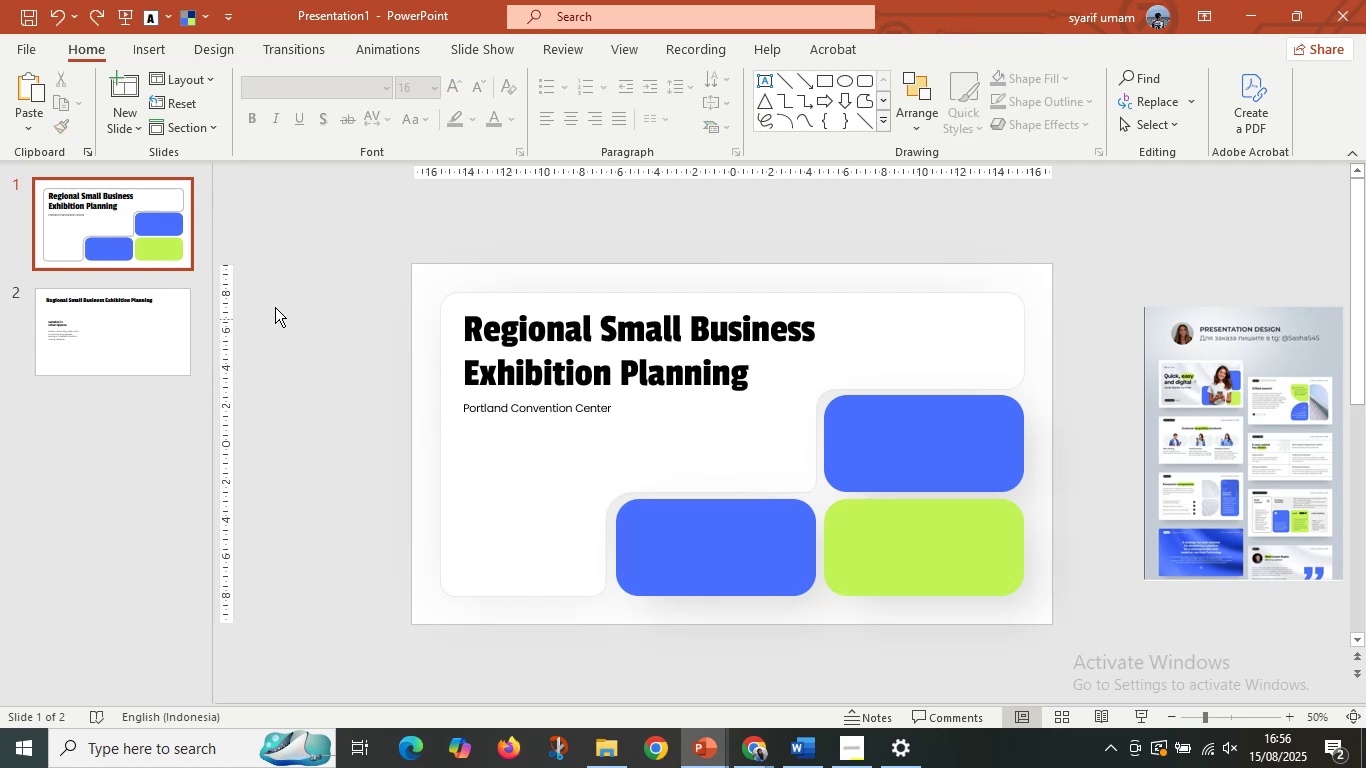 
left_click([108, 308])
 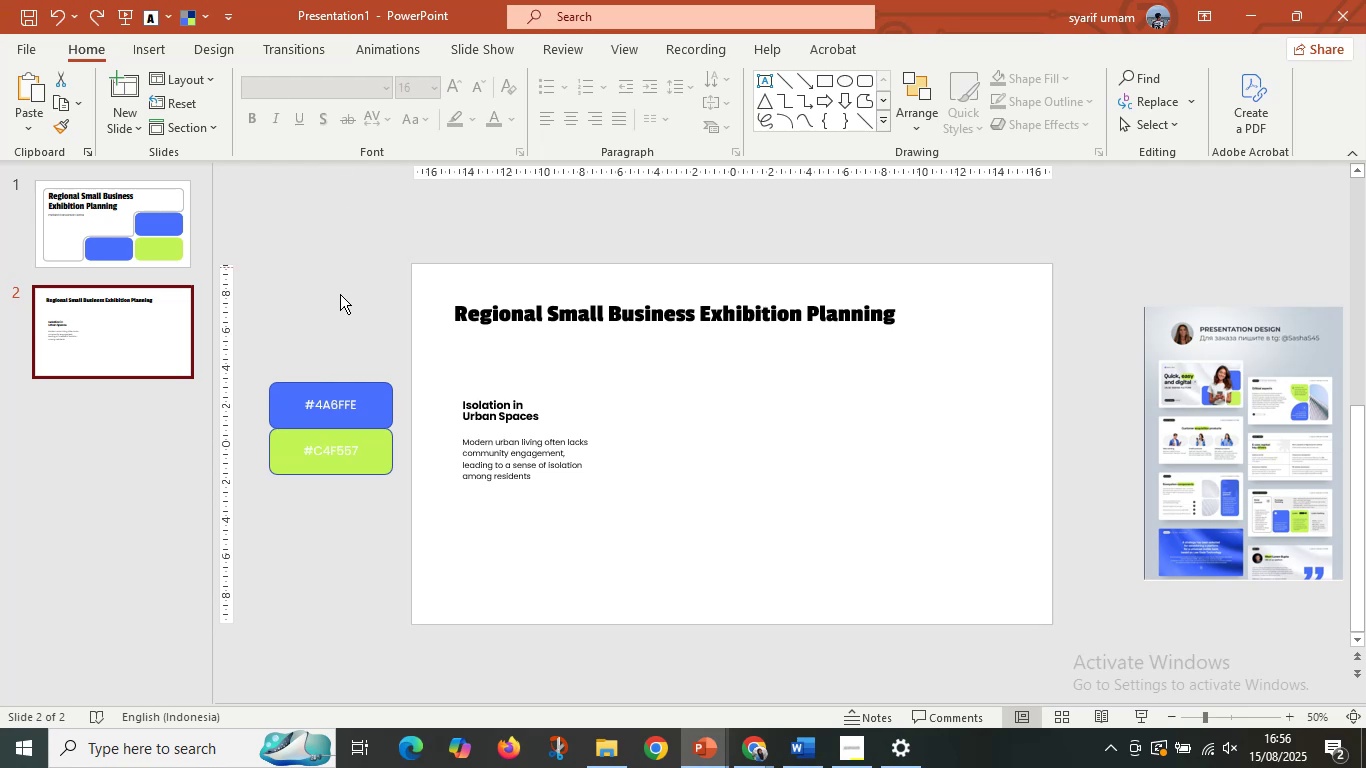 
left_click([59, 341])
 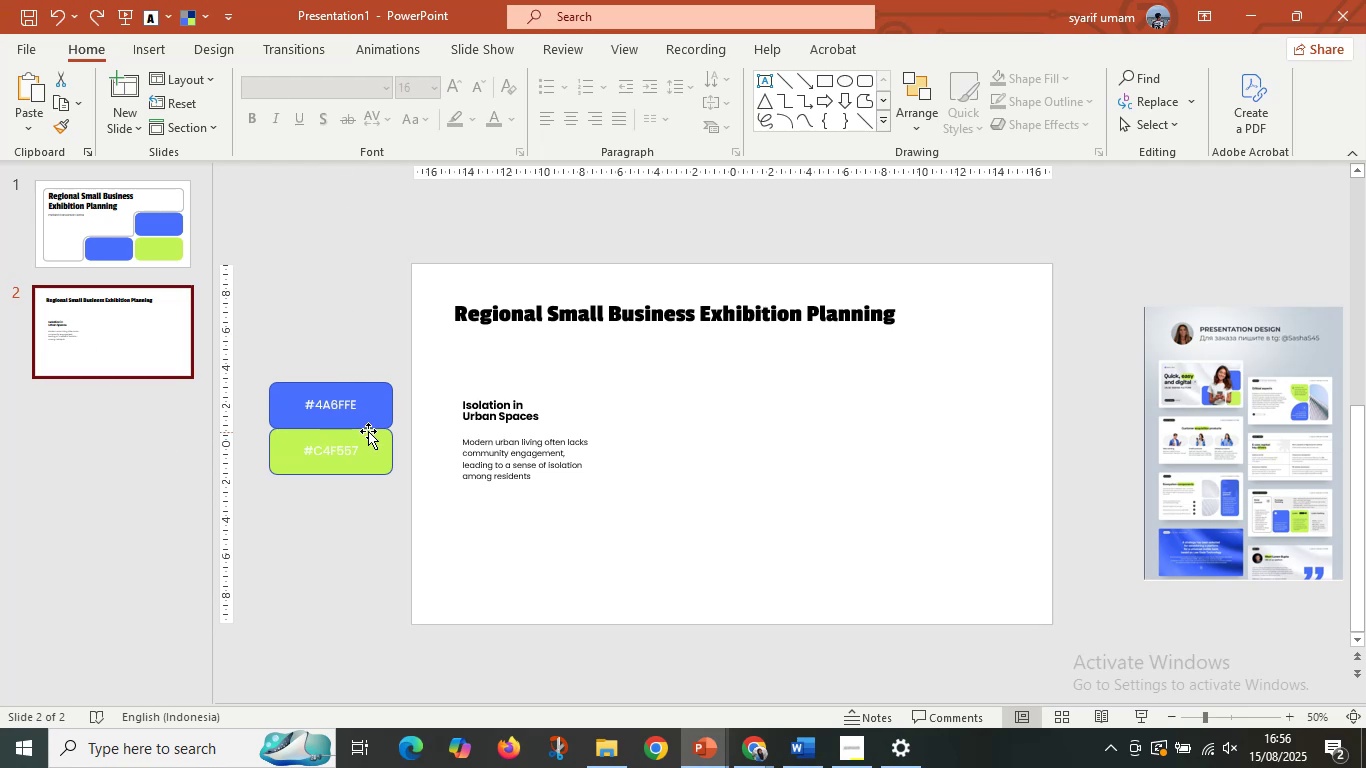 
left_click([368, 430])
 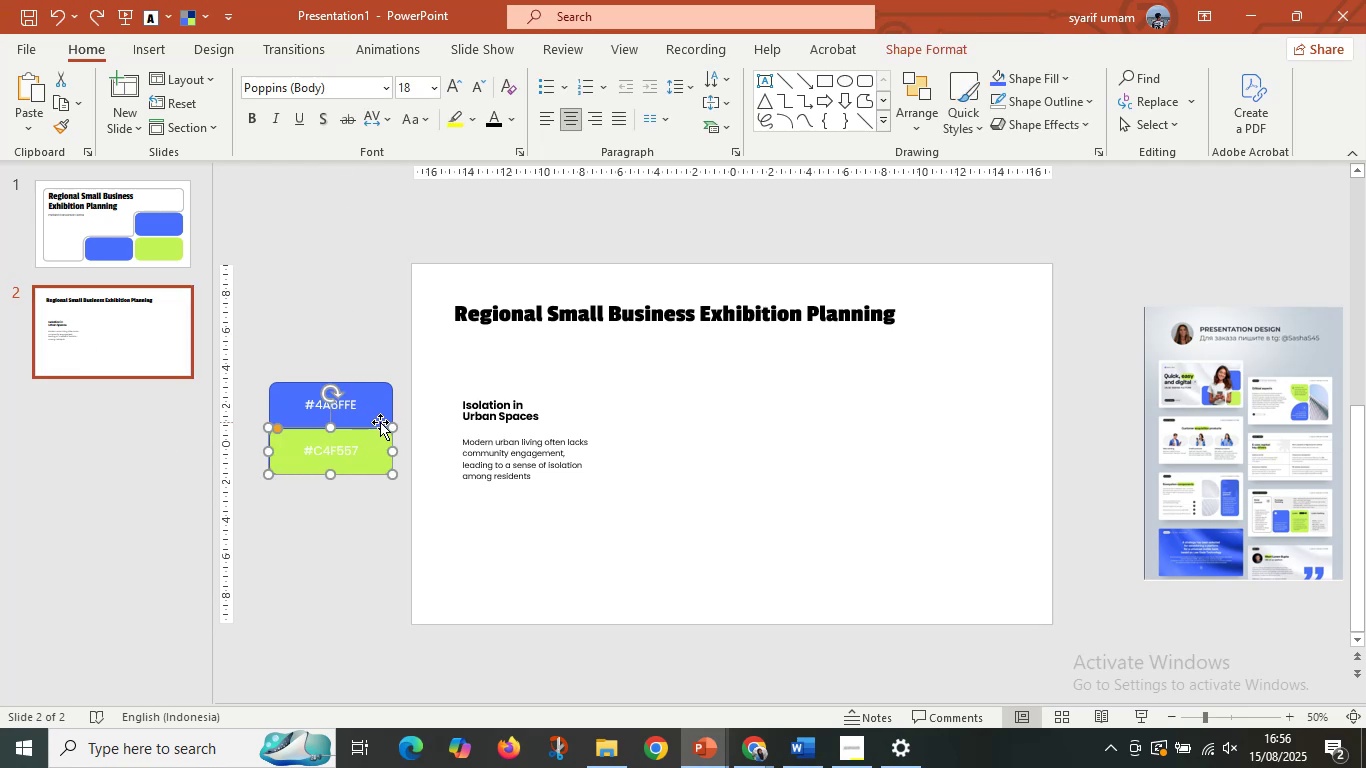 
hold_key(key=ShiftLeft, duration=0.41)
left_click([380, 422])
 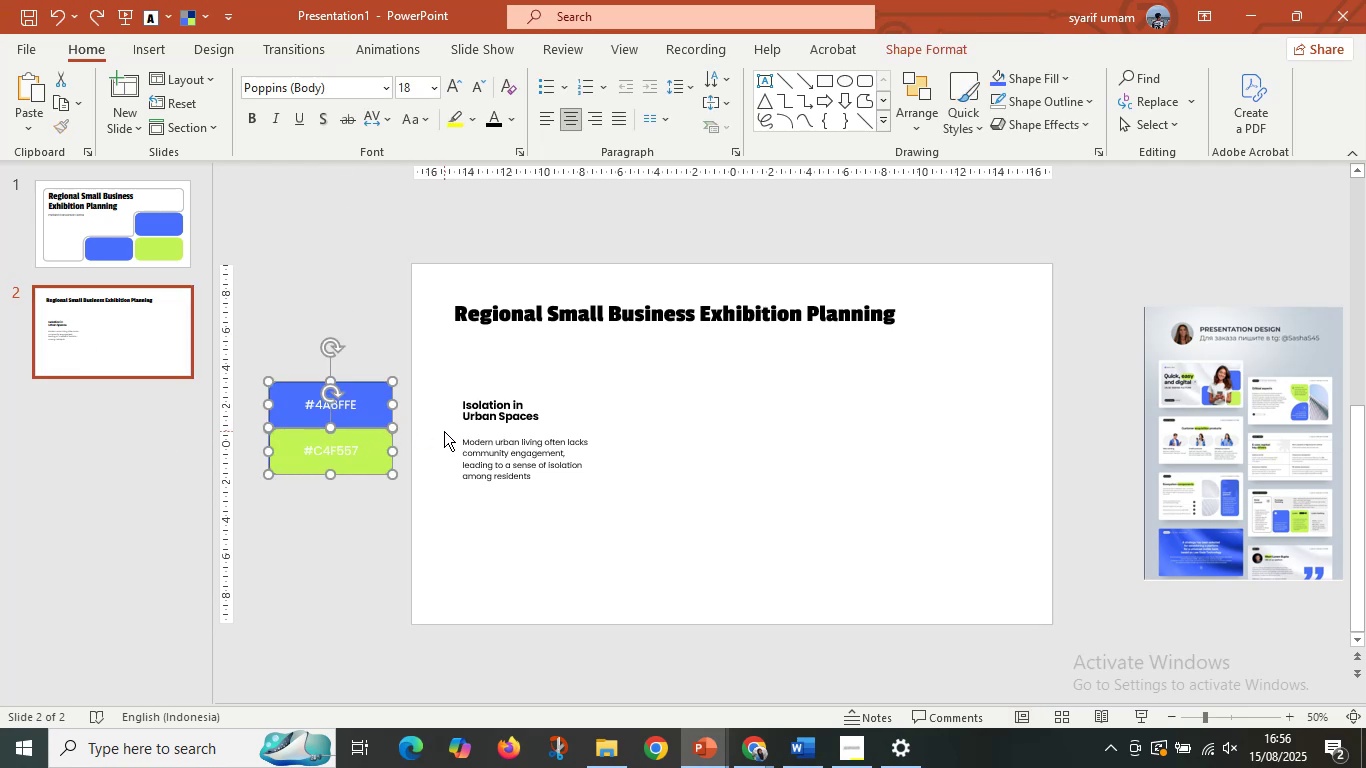 
double_click([444, 431])
 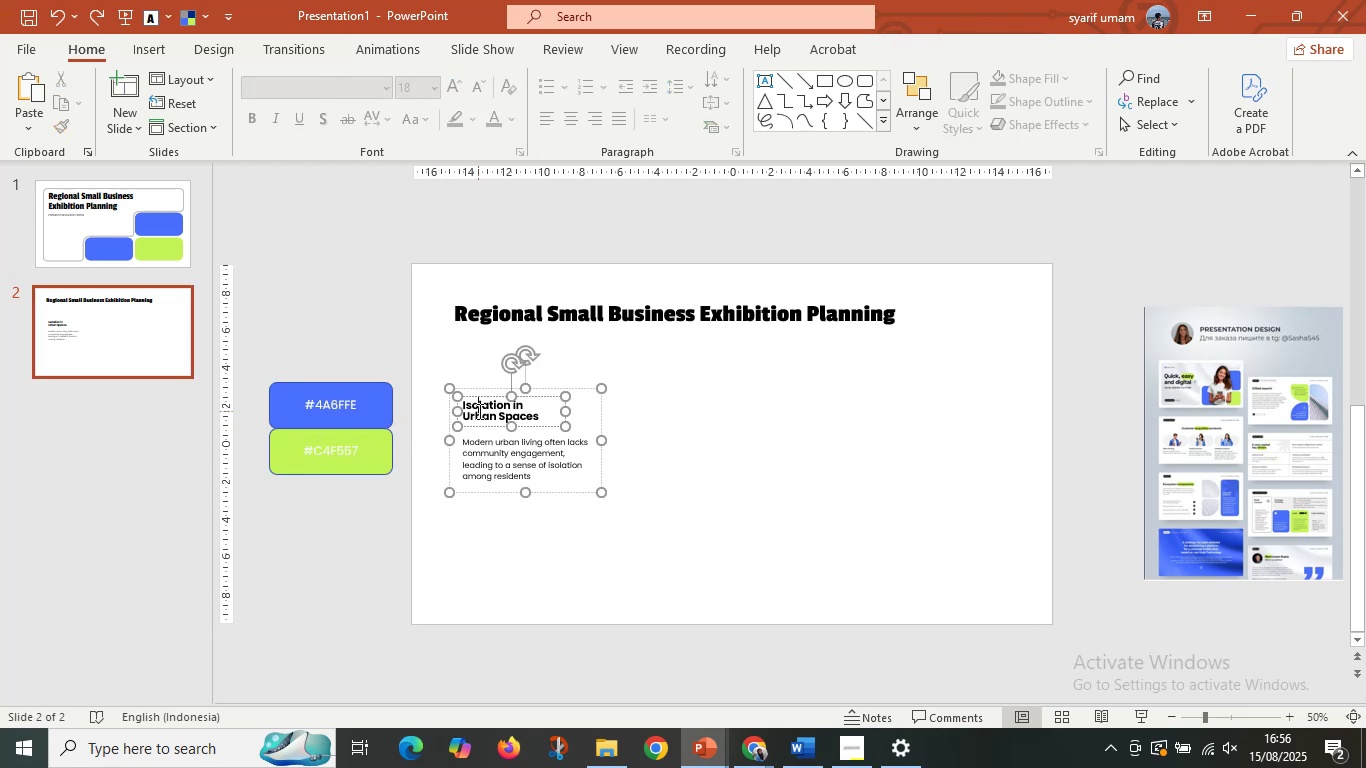 
triple_click([478, 411])
 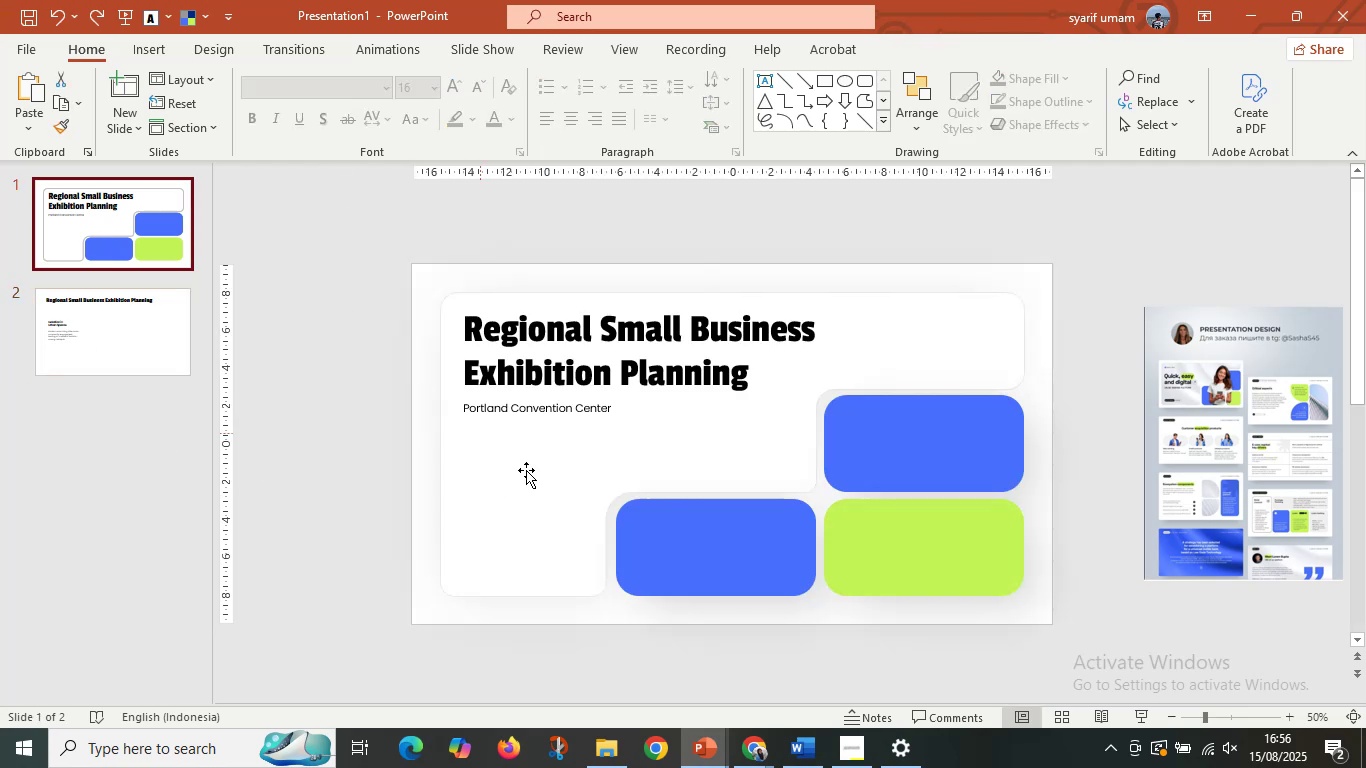 
key(Control+ControlLeft)
 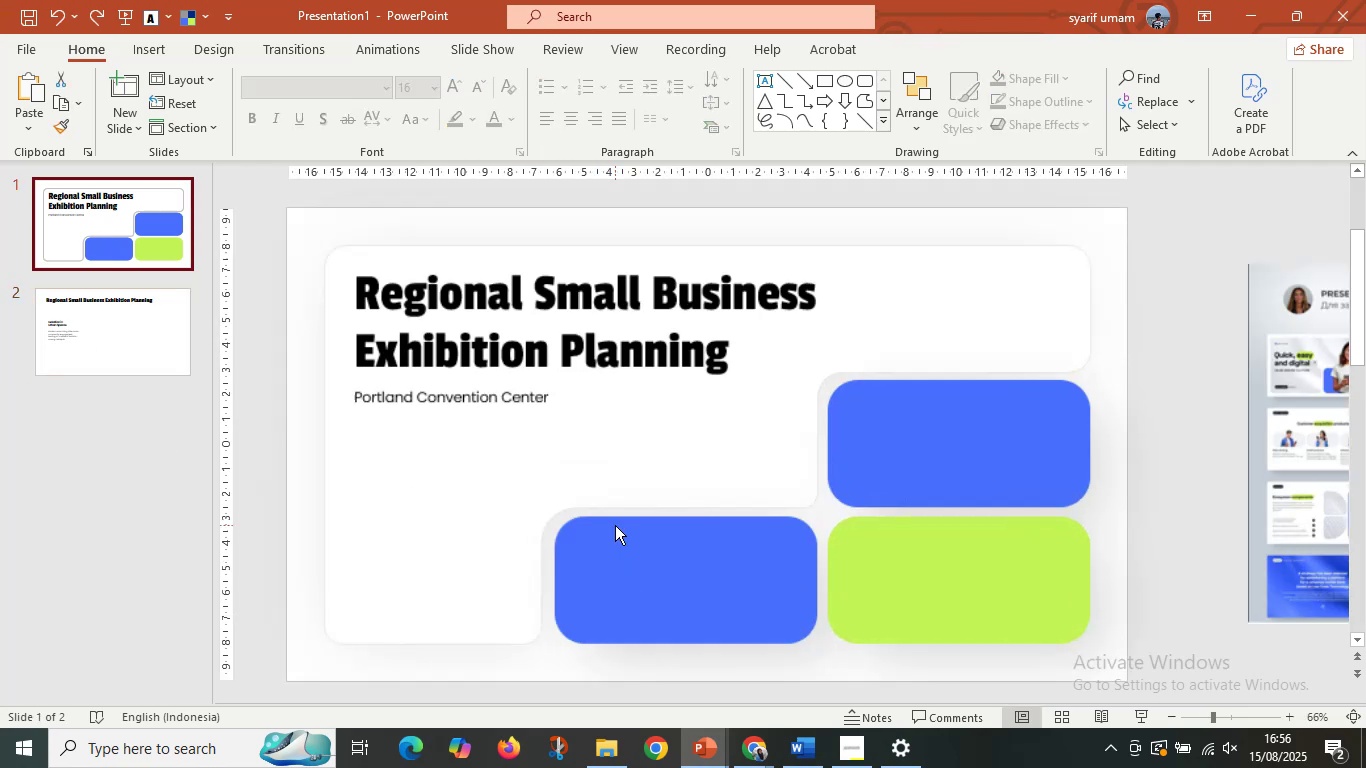 
scroll: coordinate [615, 525], scroll_direction: up, amount: 2.0
 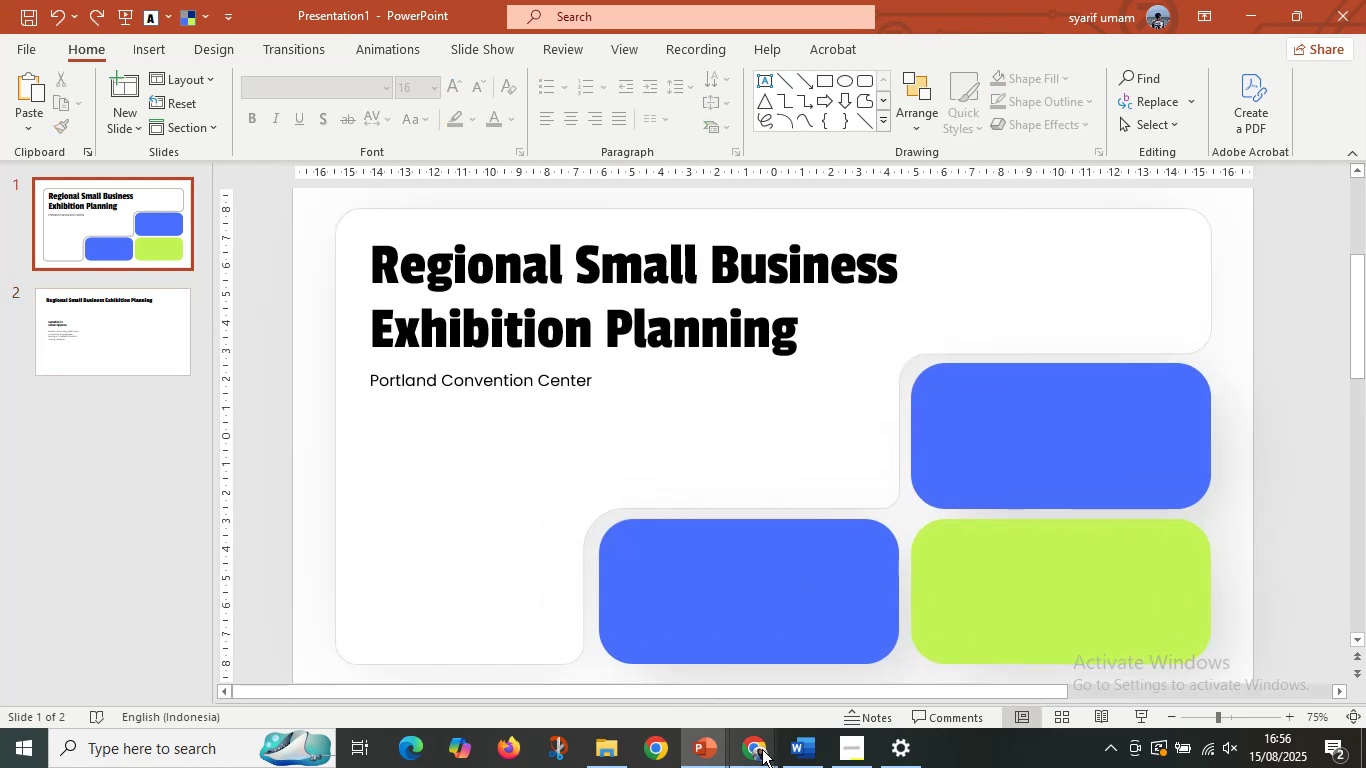 
left_click([762, 749])
 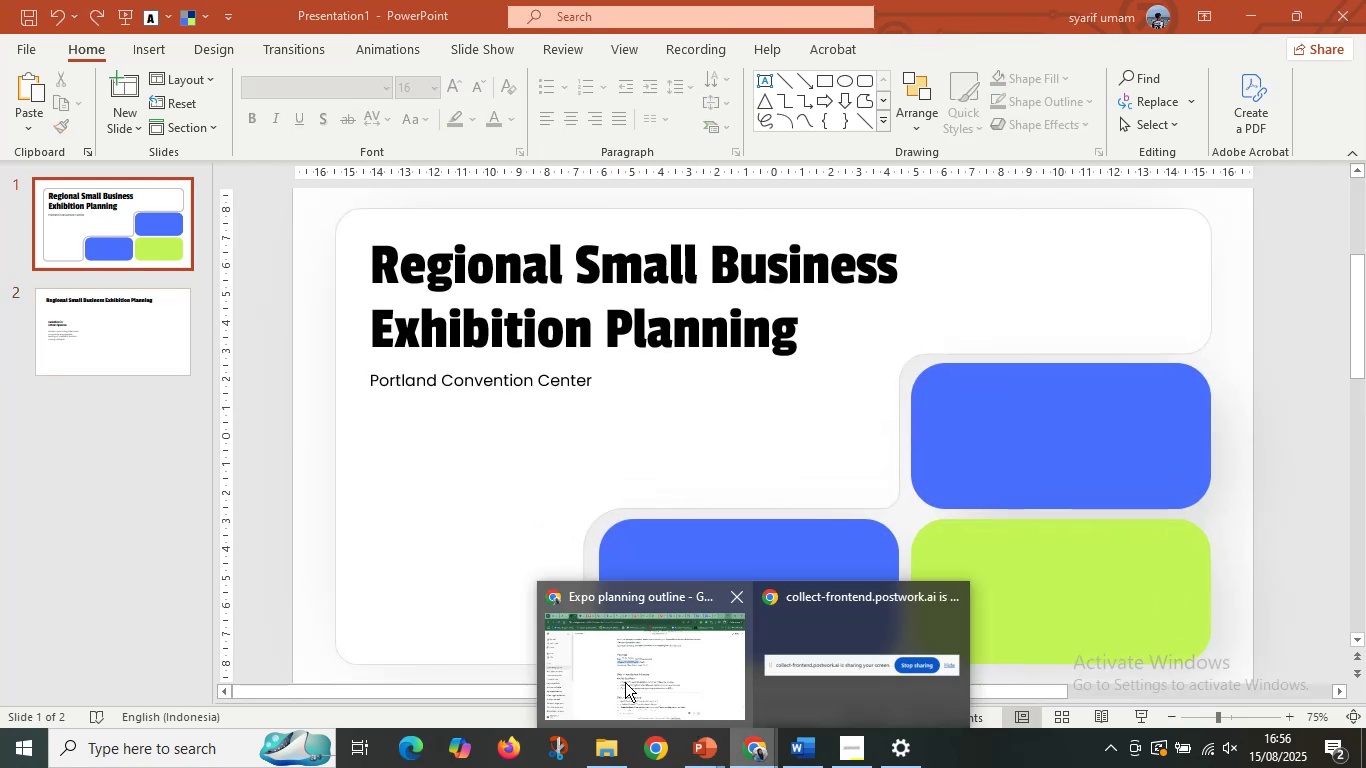 
left_click([625, 682])
 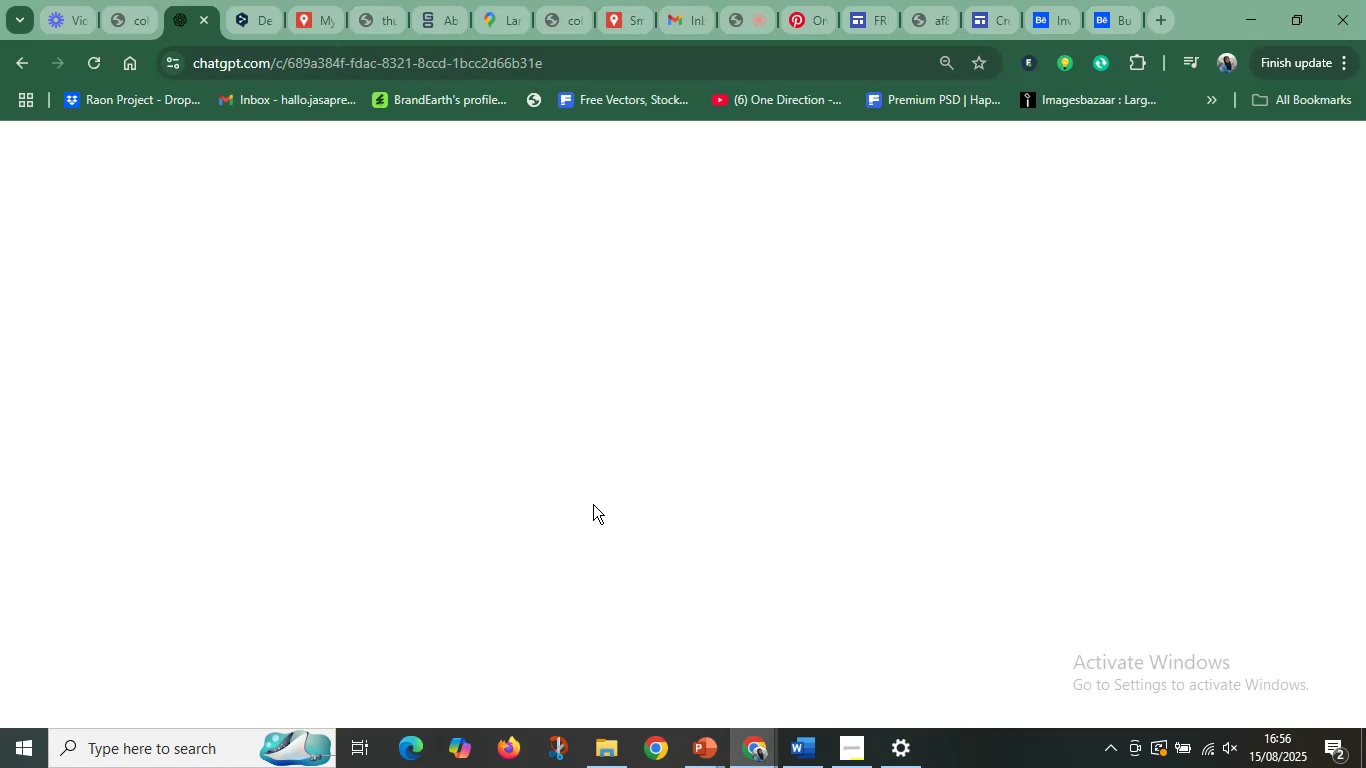 
mouse_move([603, 438])
 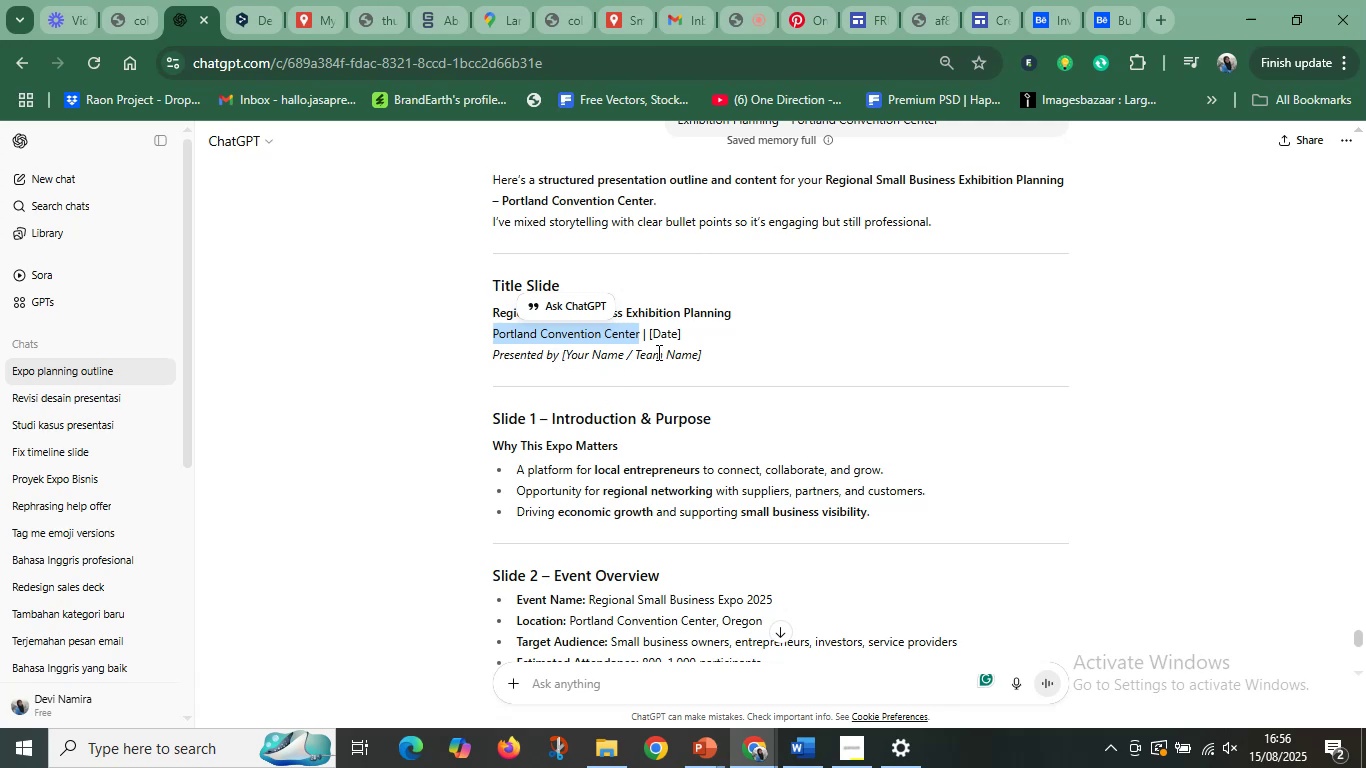 
left_click([690, 335])
 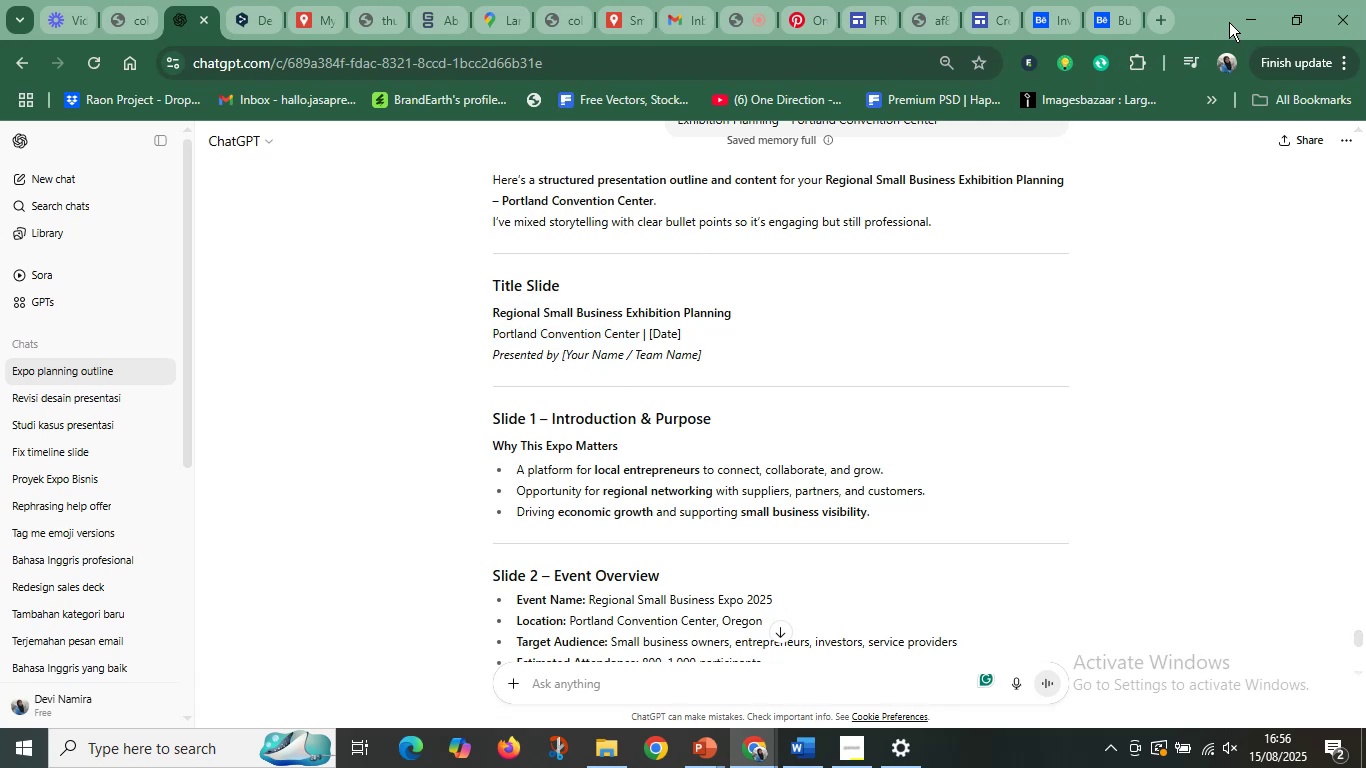 
left_click([1239, 18])
 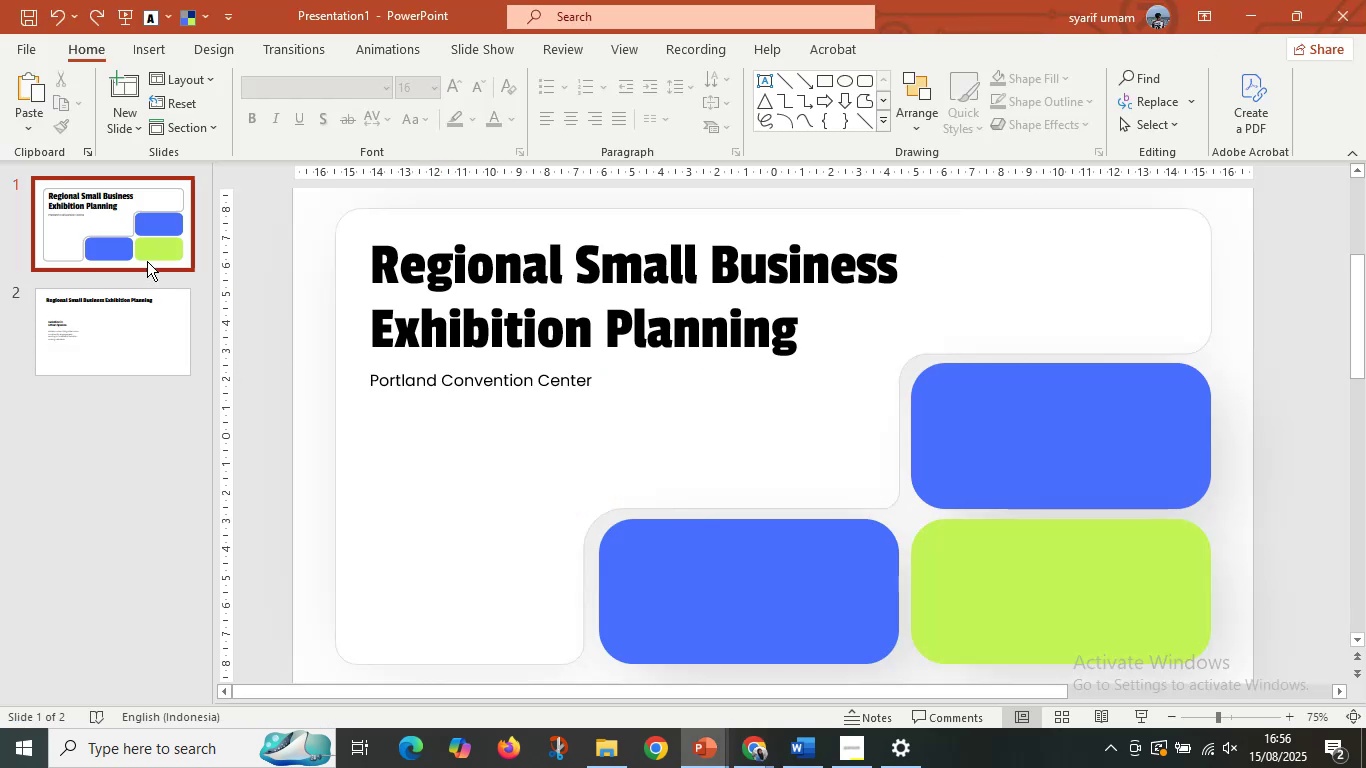 
left_click([136, 251])
 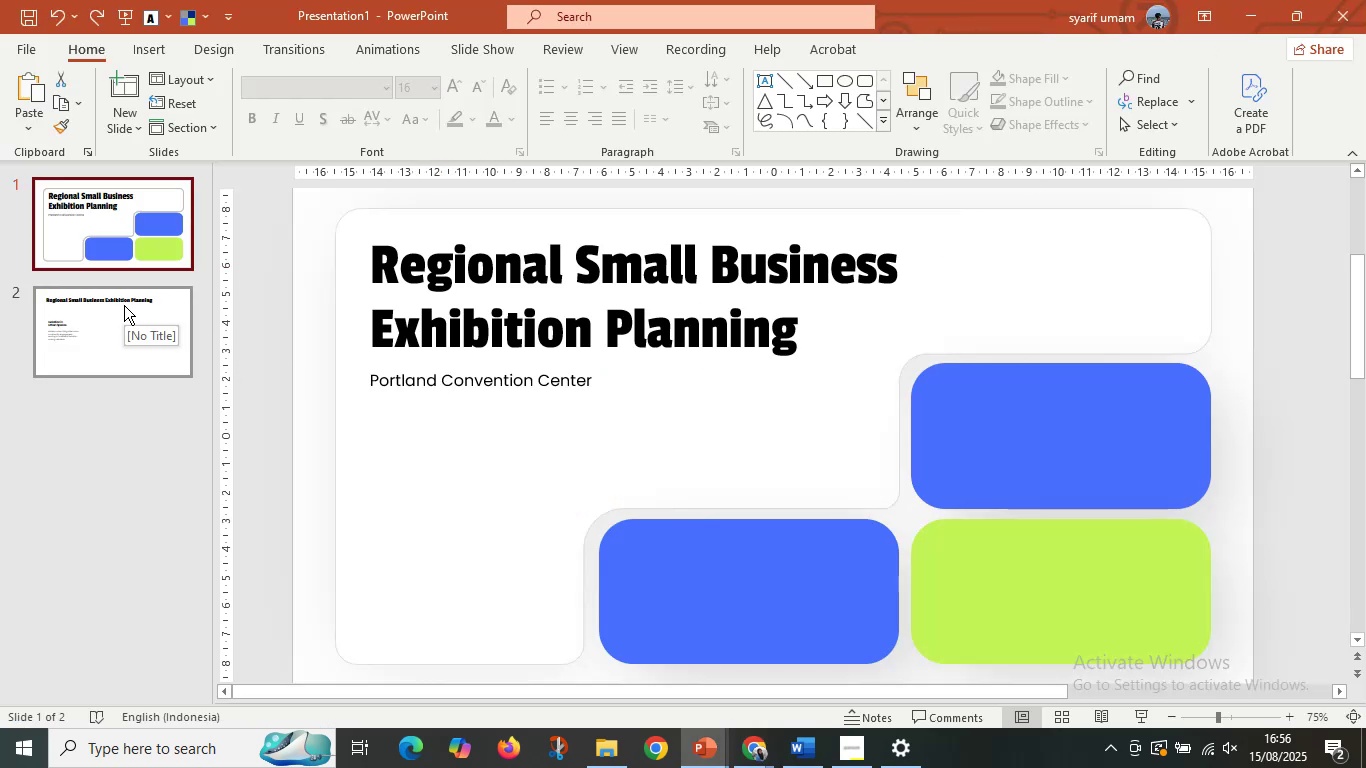 
left_click([125, 306])
 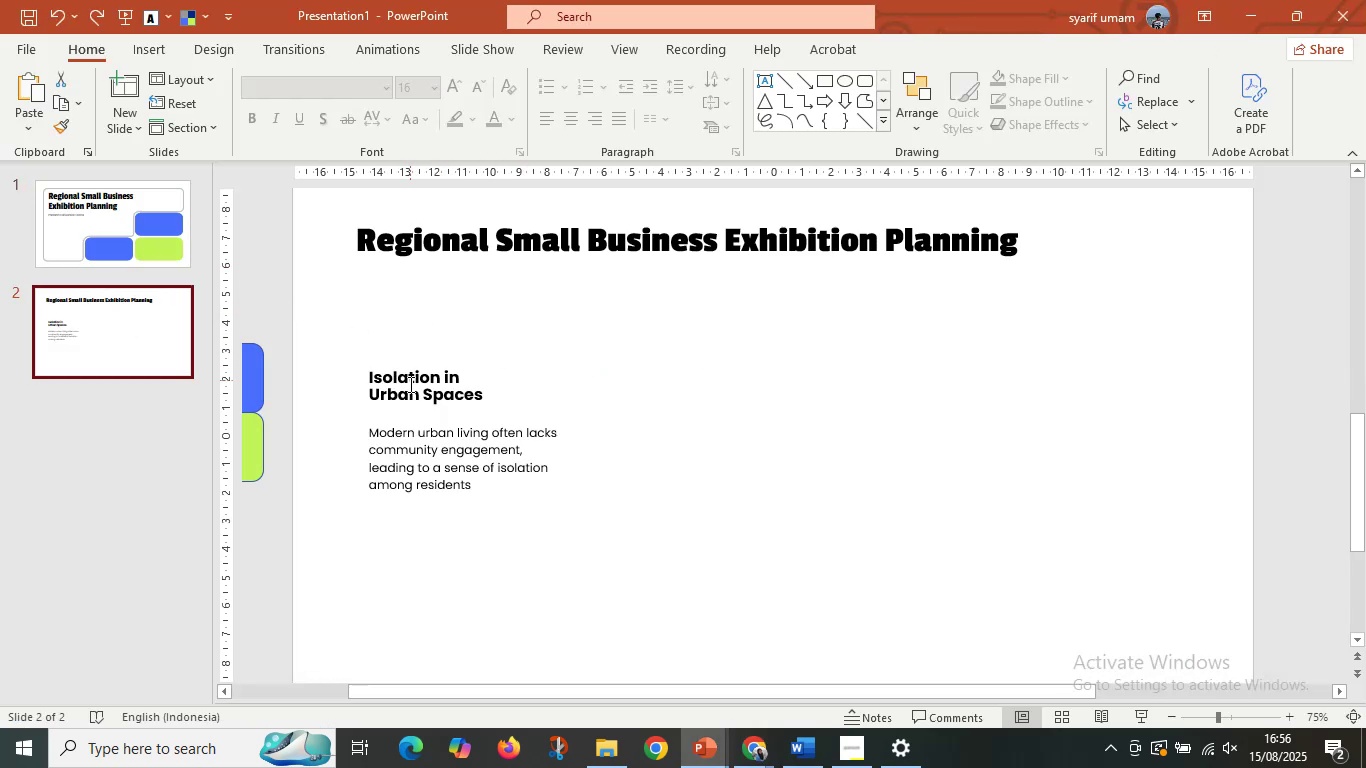 
left_click([409, 384])
 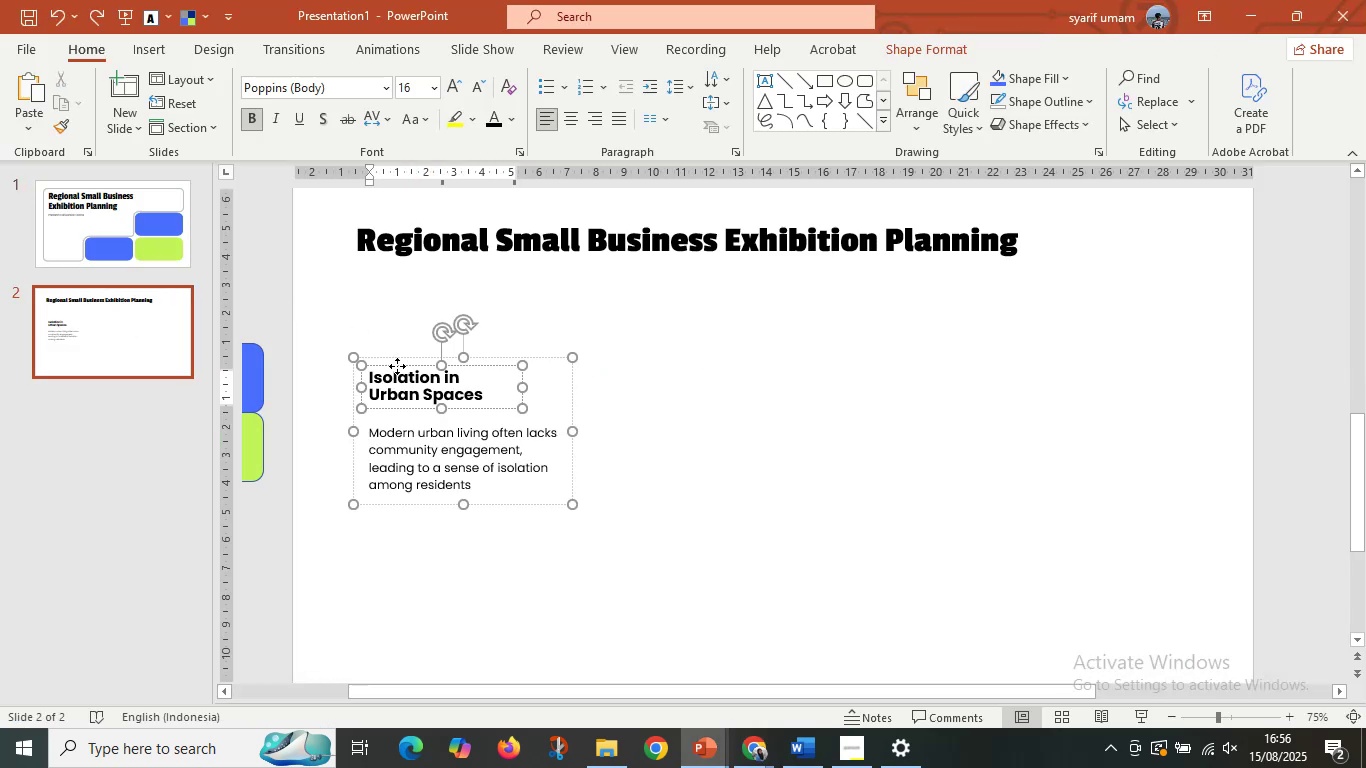 
left_click([397, 366])
 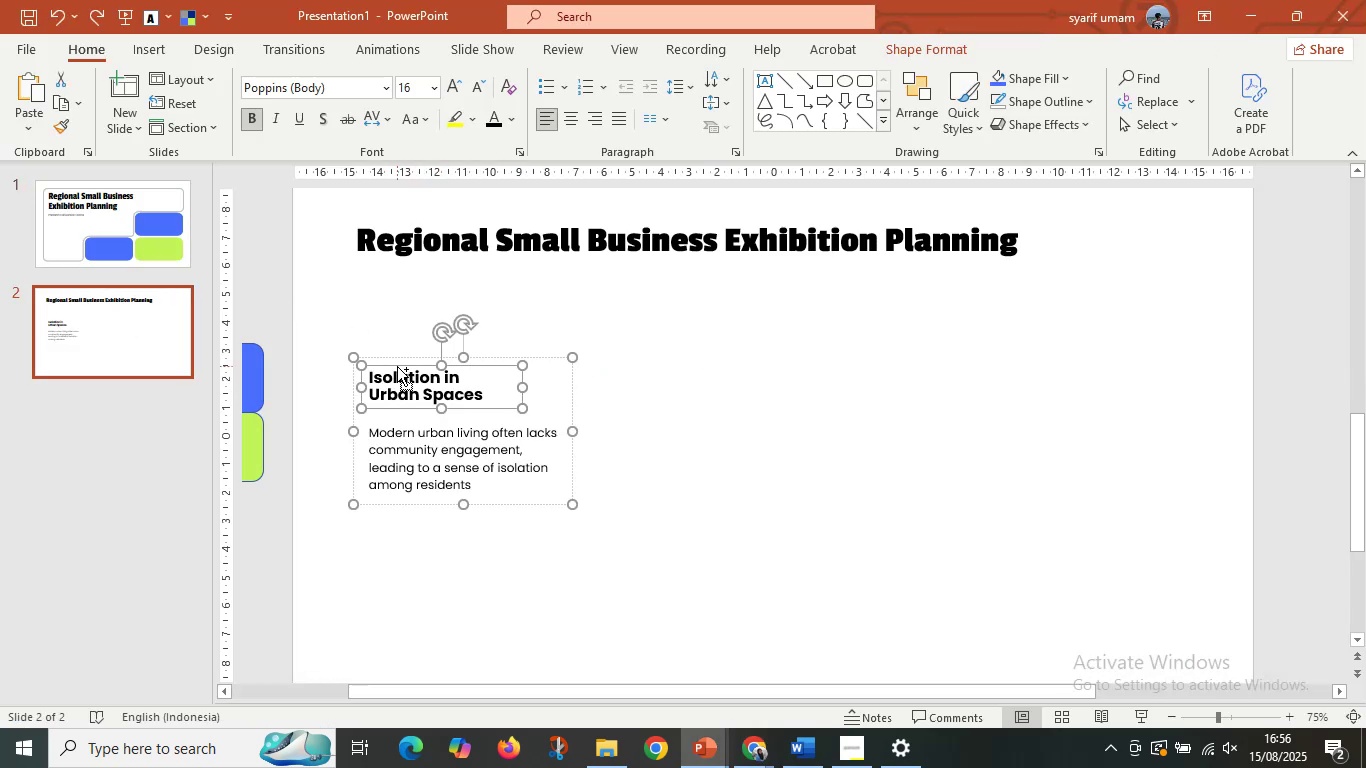 
key(Control+C)
 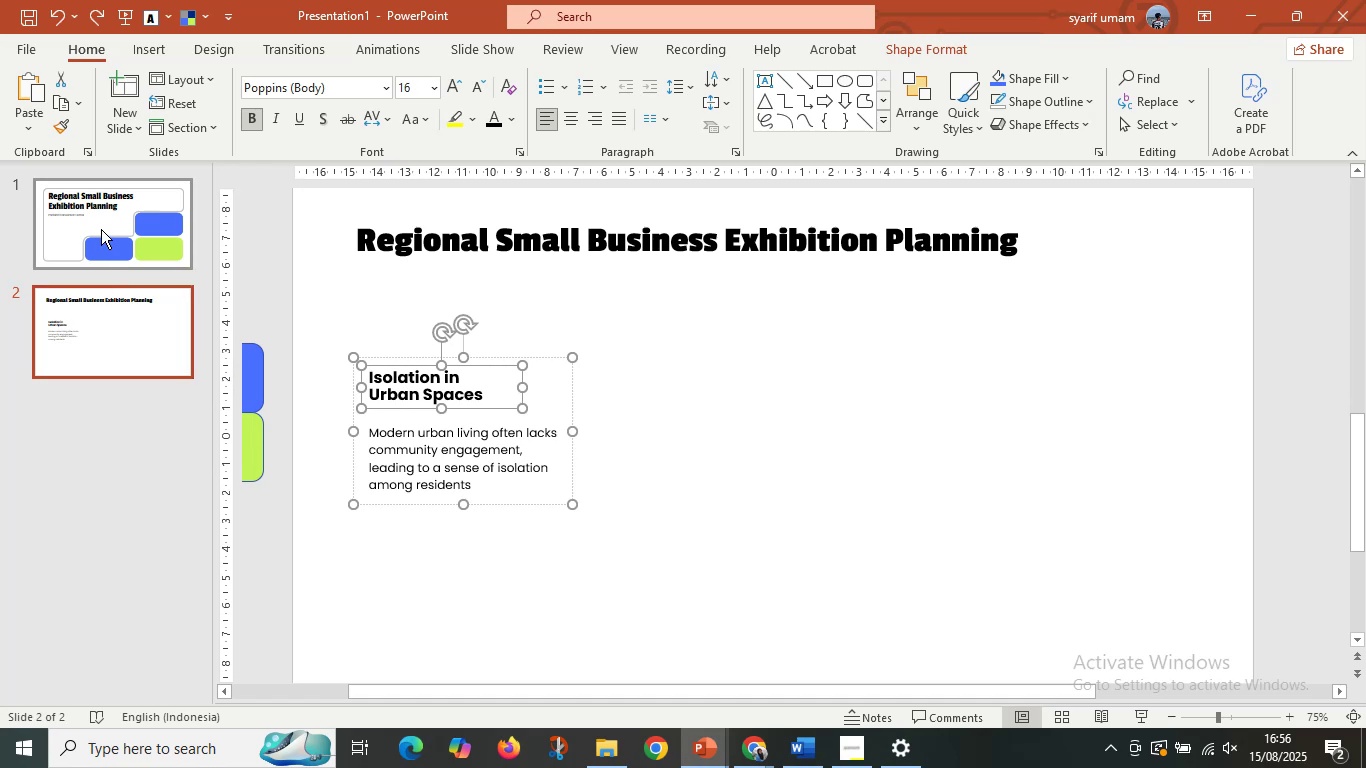 
left_click([101, 229])
 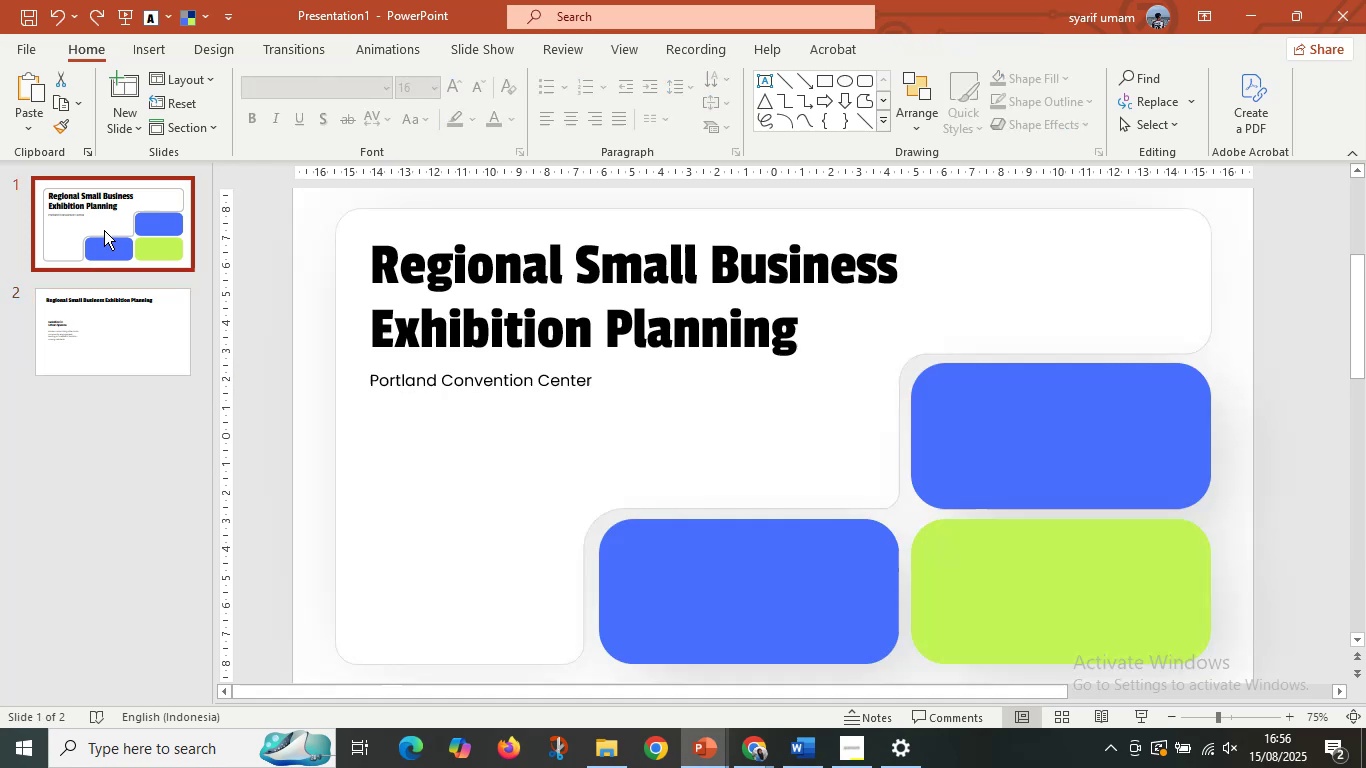 
key(Control+V)
 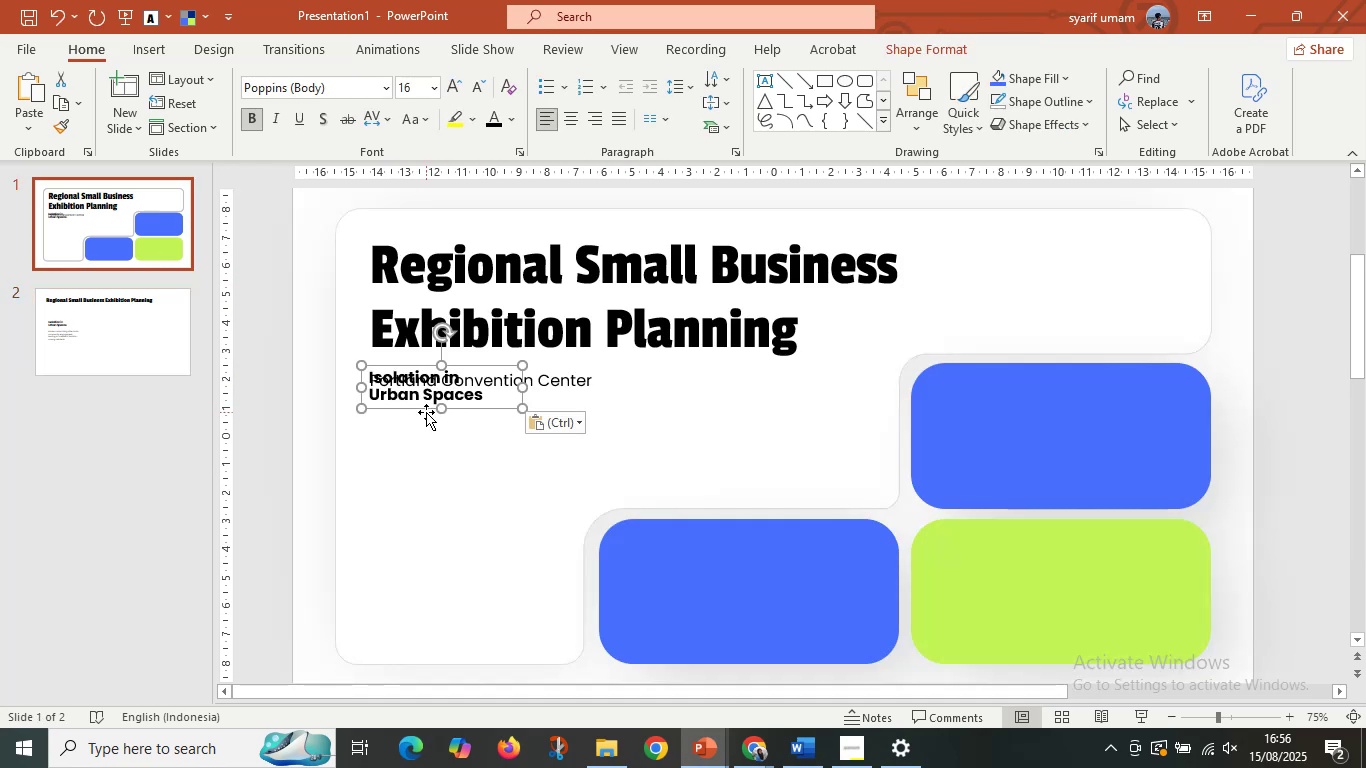 
hold_key(key=ShiftLeft, duration=0.56)
 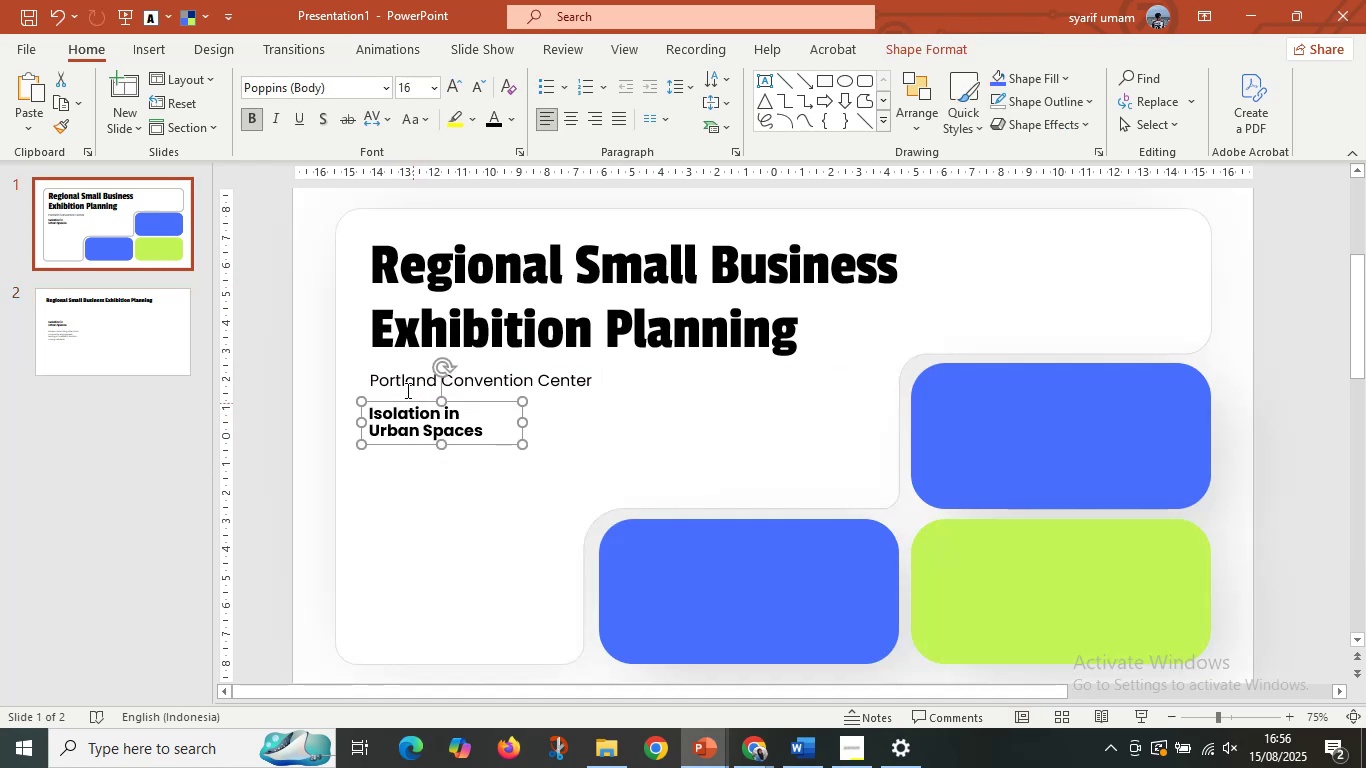 
hold_key(key=ShiftLeft, duration=0.47)
left_click([406, 379])
 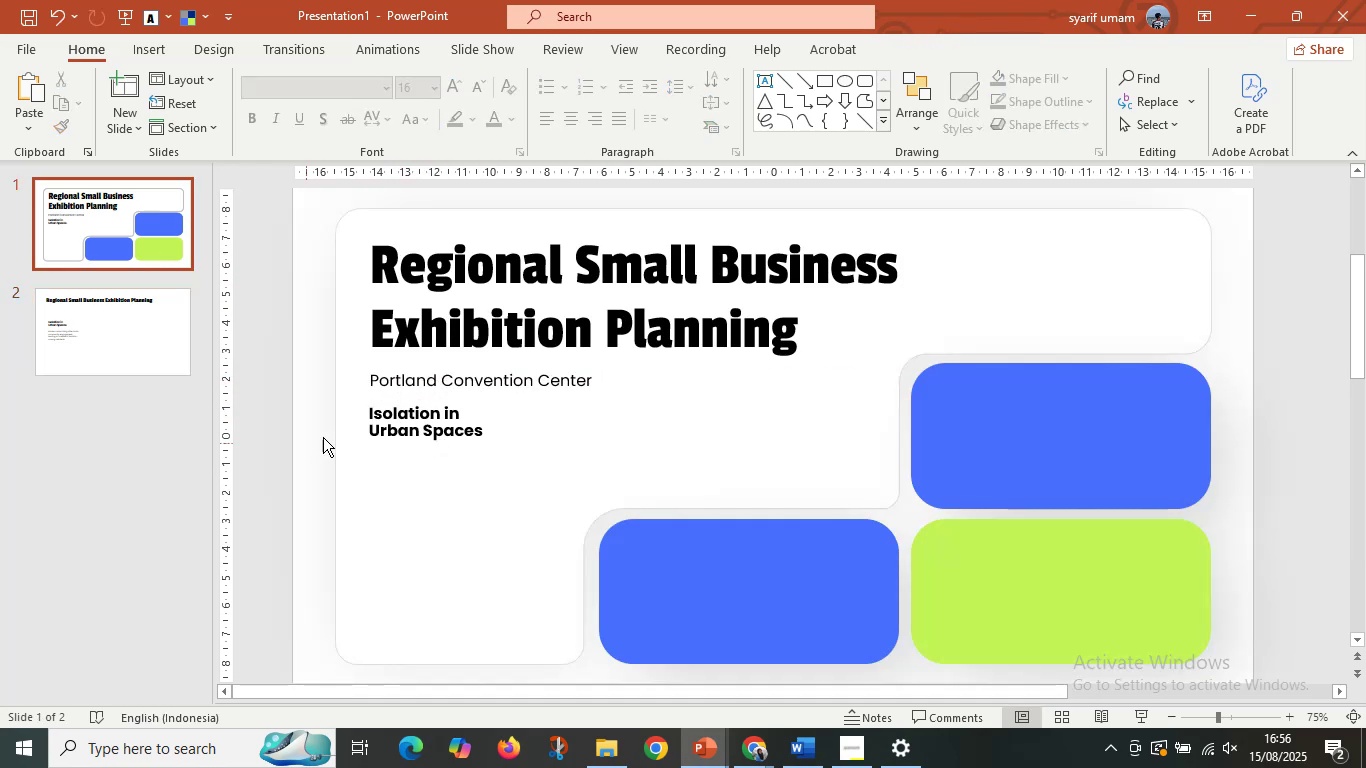 
double_click([433, 420])
 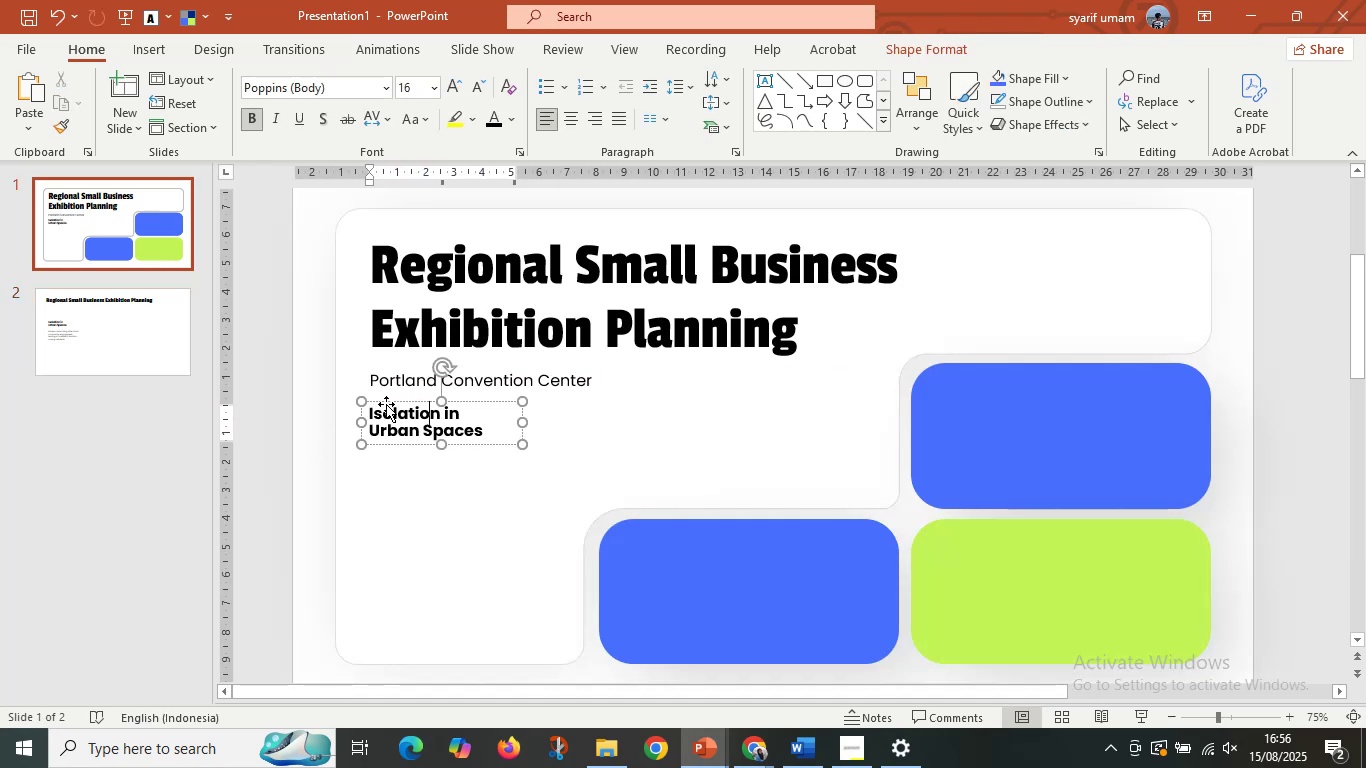 
hold_key(key=ShiftLeft, duration=0.73)
left_click([508, 377])
 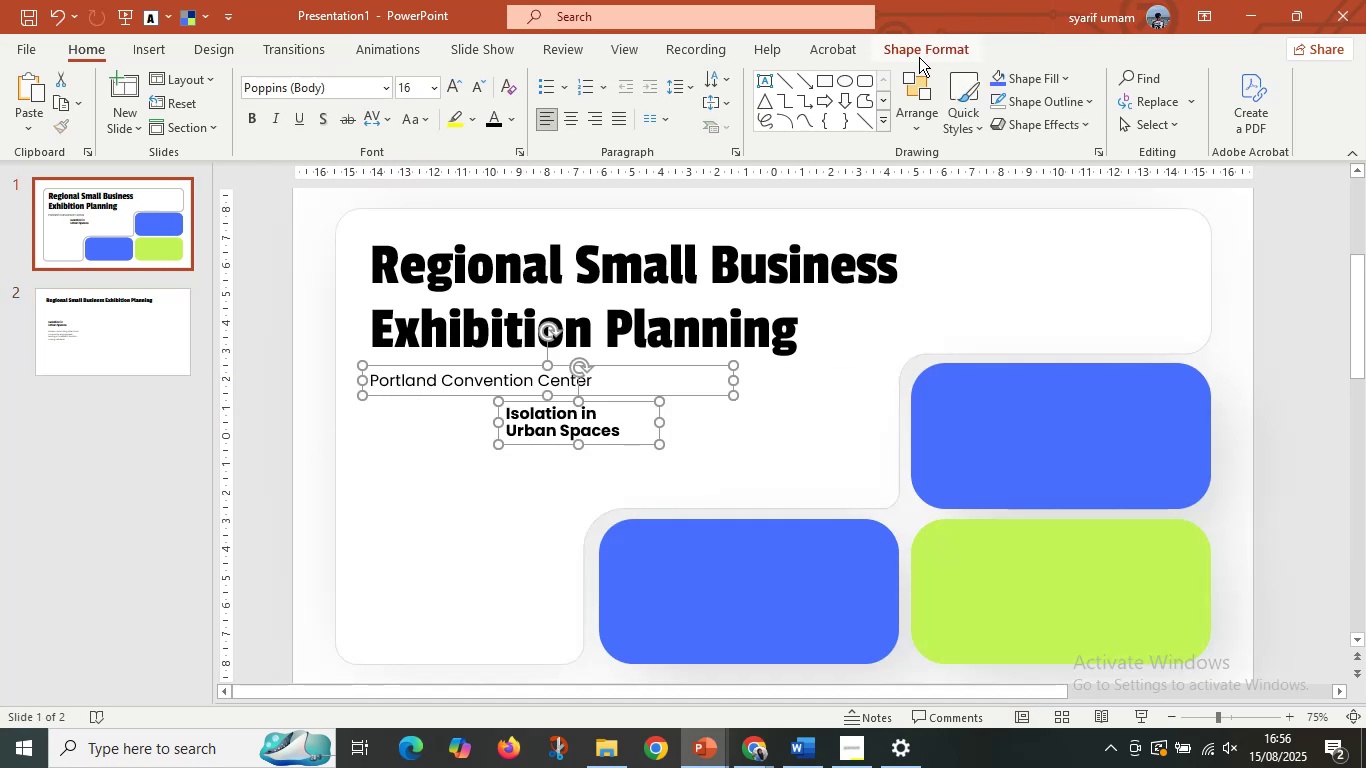 
left_click([917, 59])
 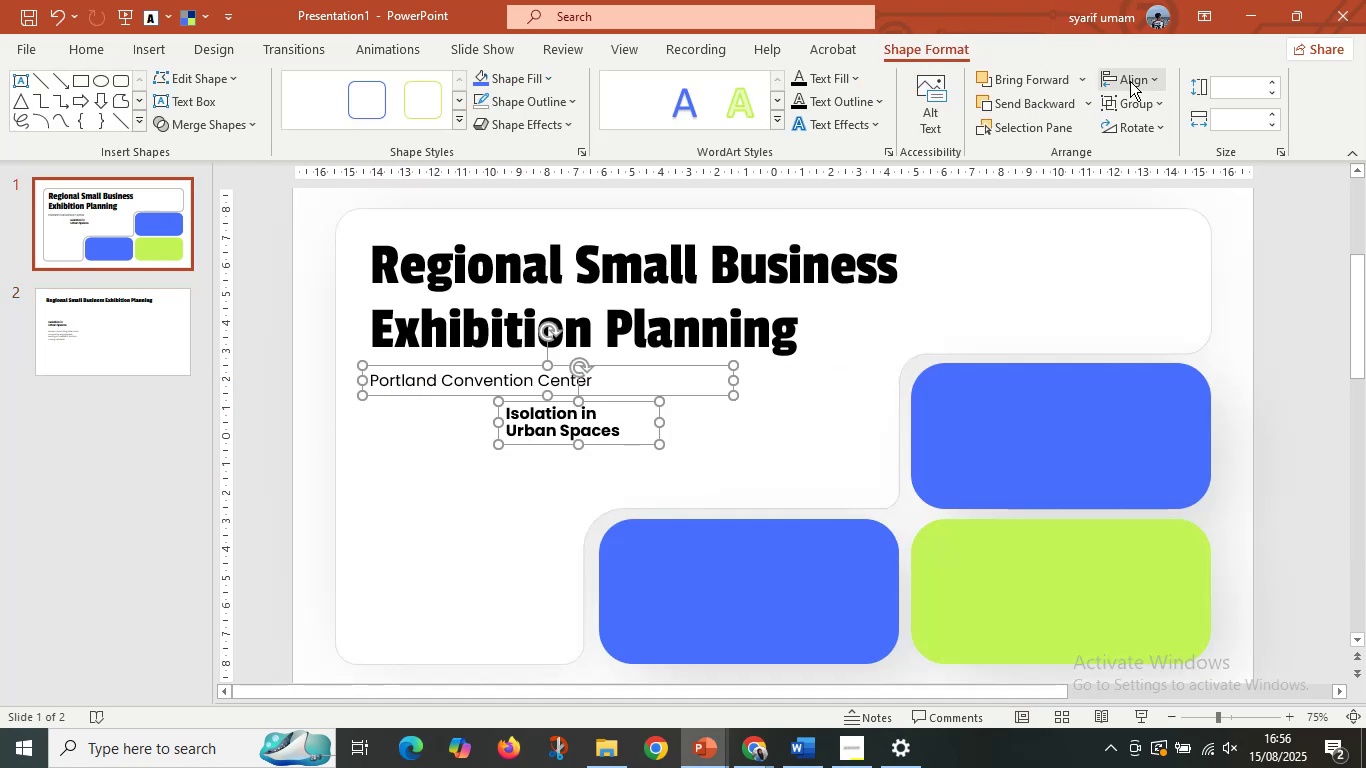 
left_click([1130, 81])
 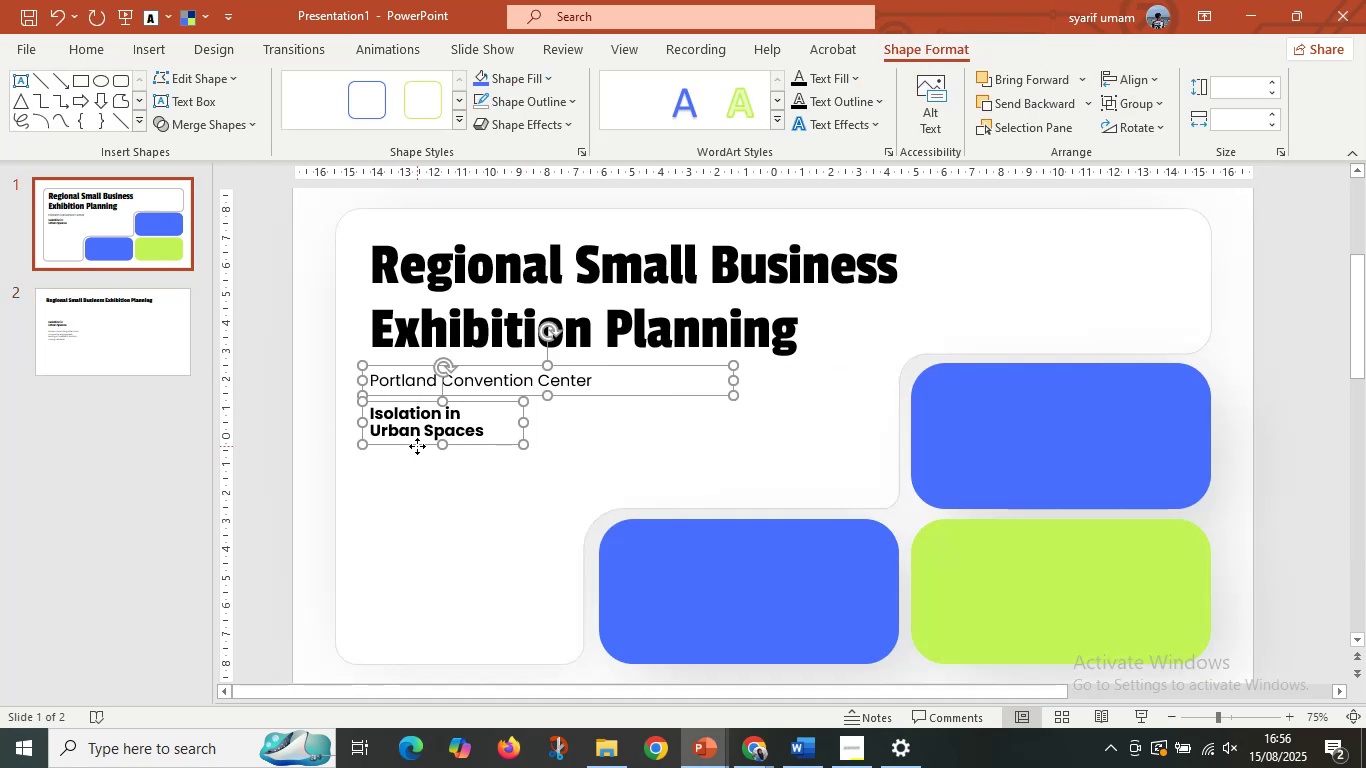 
double_click([438, 444])
 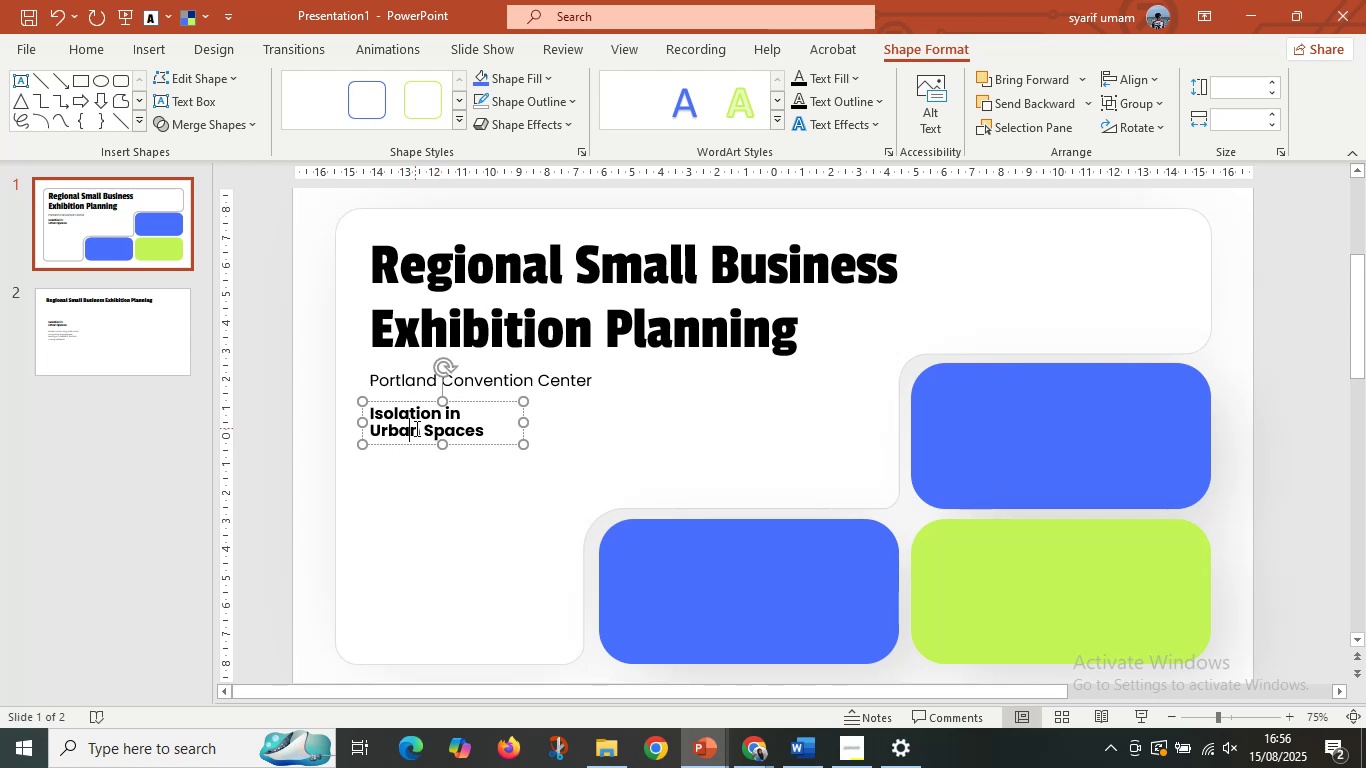 
triple_click([415, 428])
 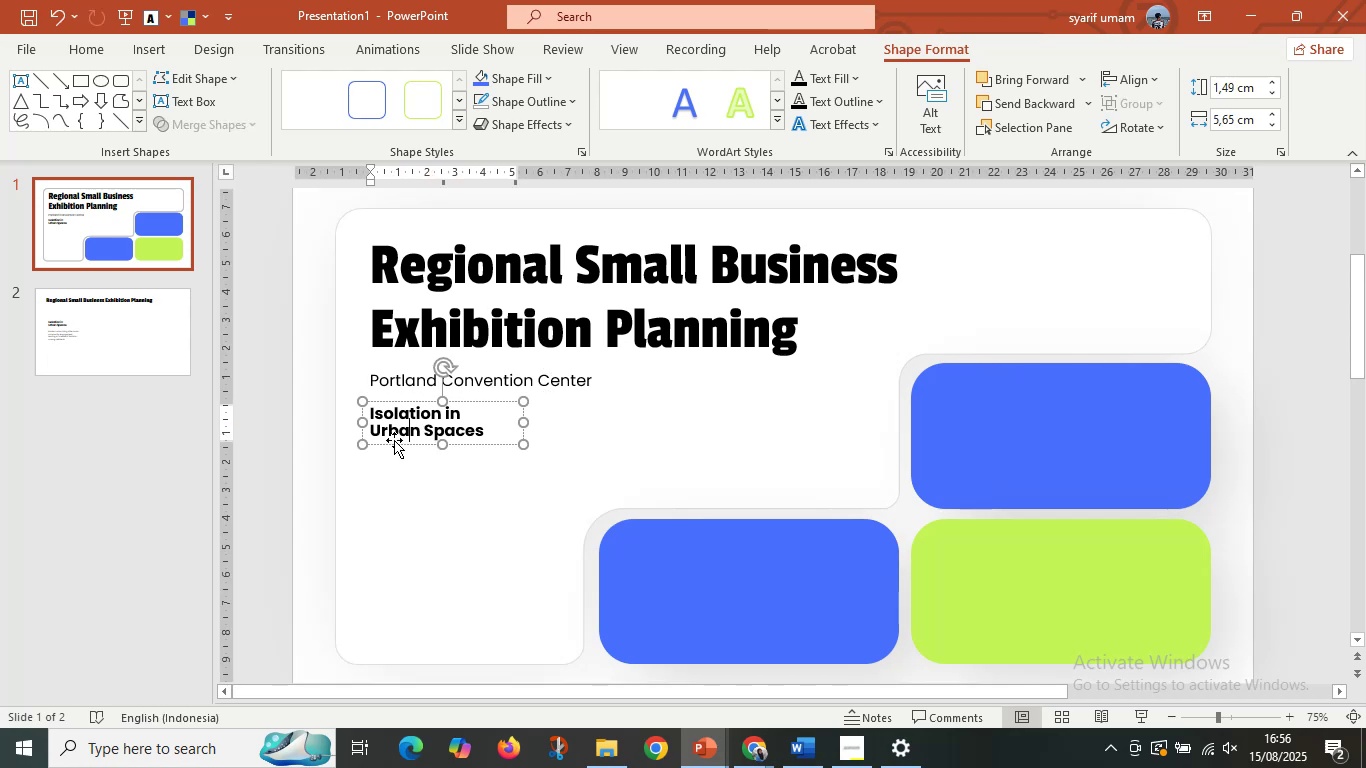 
hold_key(key=ShiftLeft, duration=1.51)
 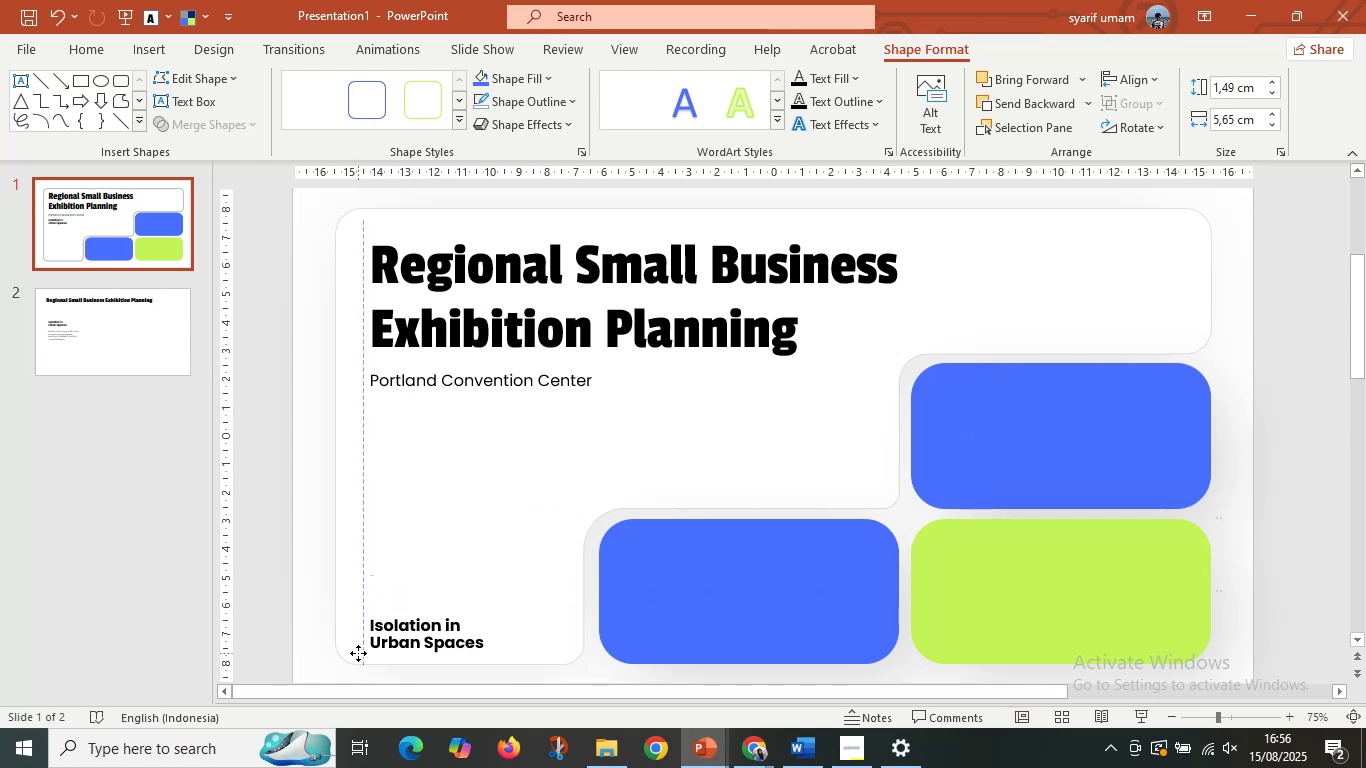 
key(Shift+ShiftLeft)
 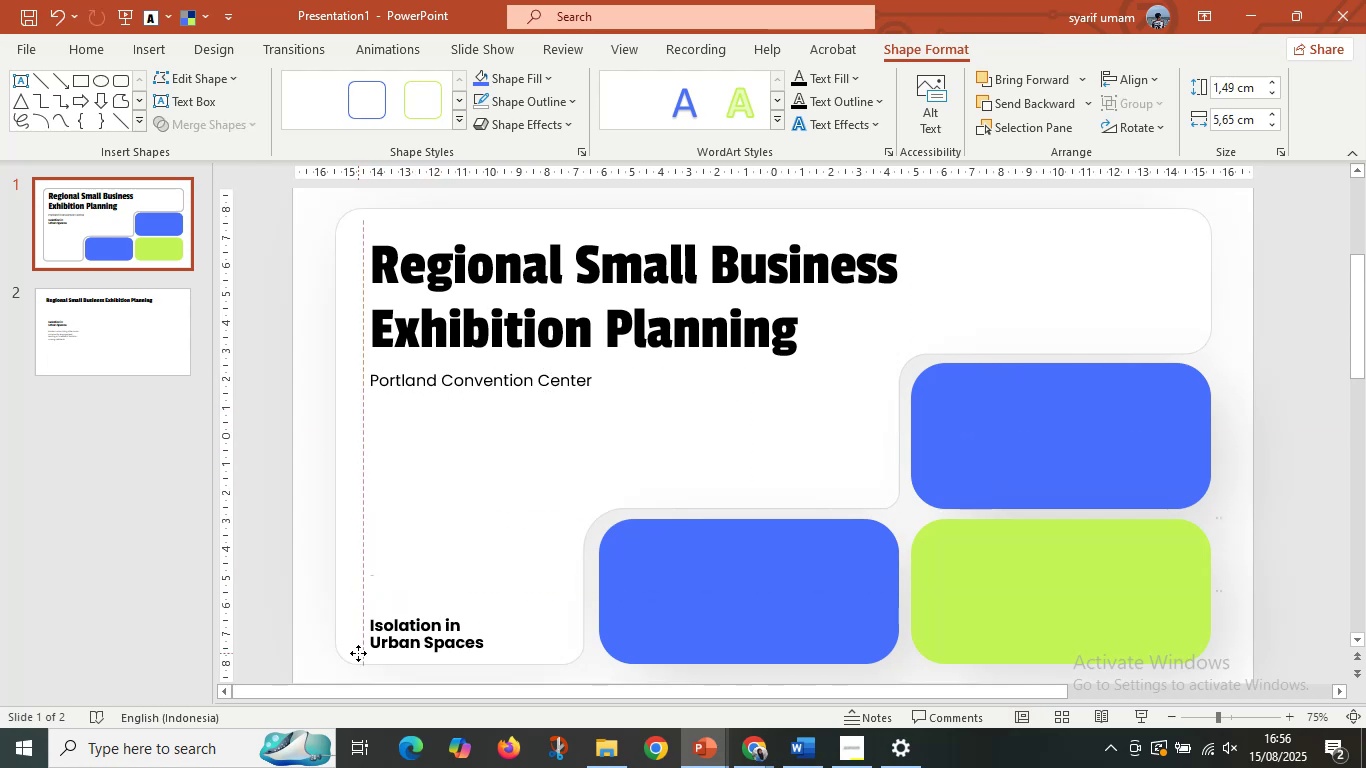 
key(Shift+ShiftLeft)
 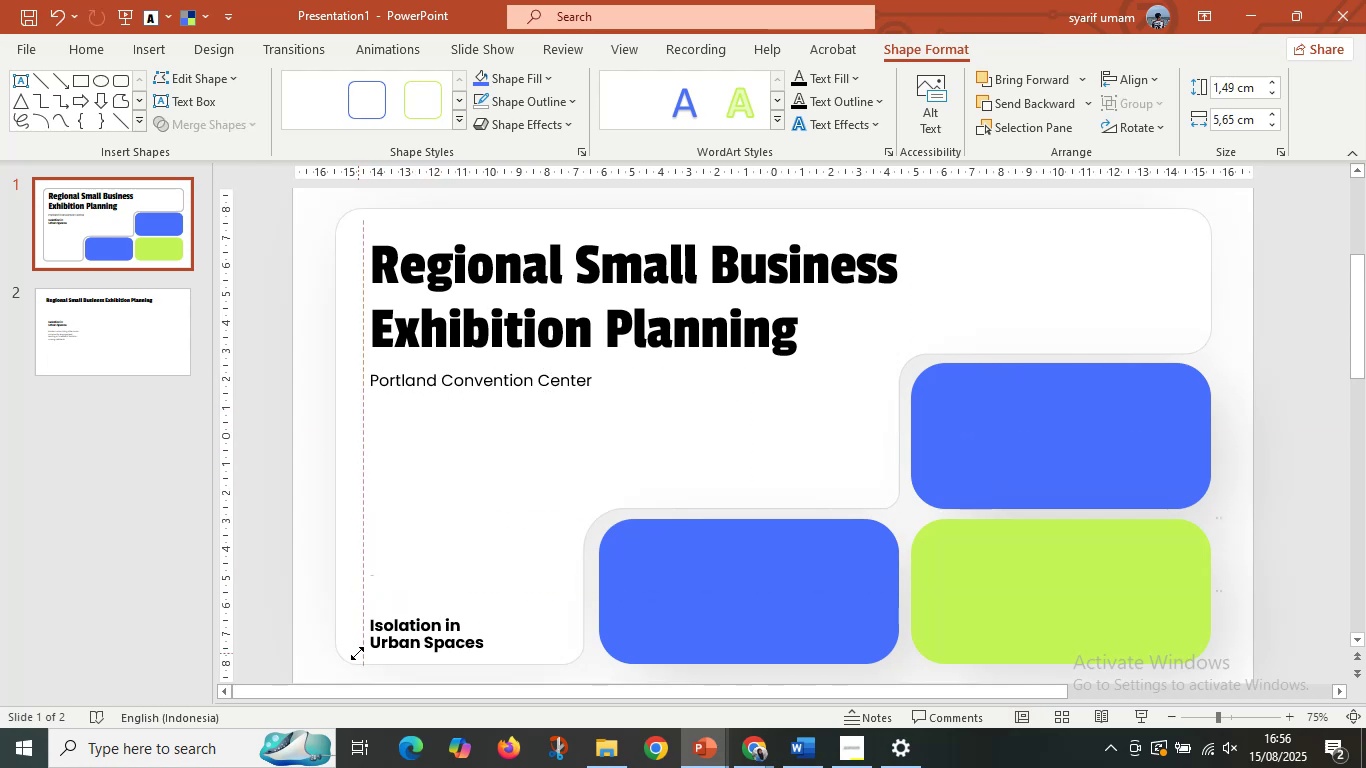 
key(Shift+ShiftLeft)
 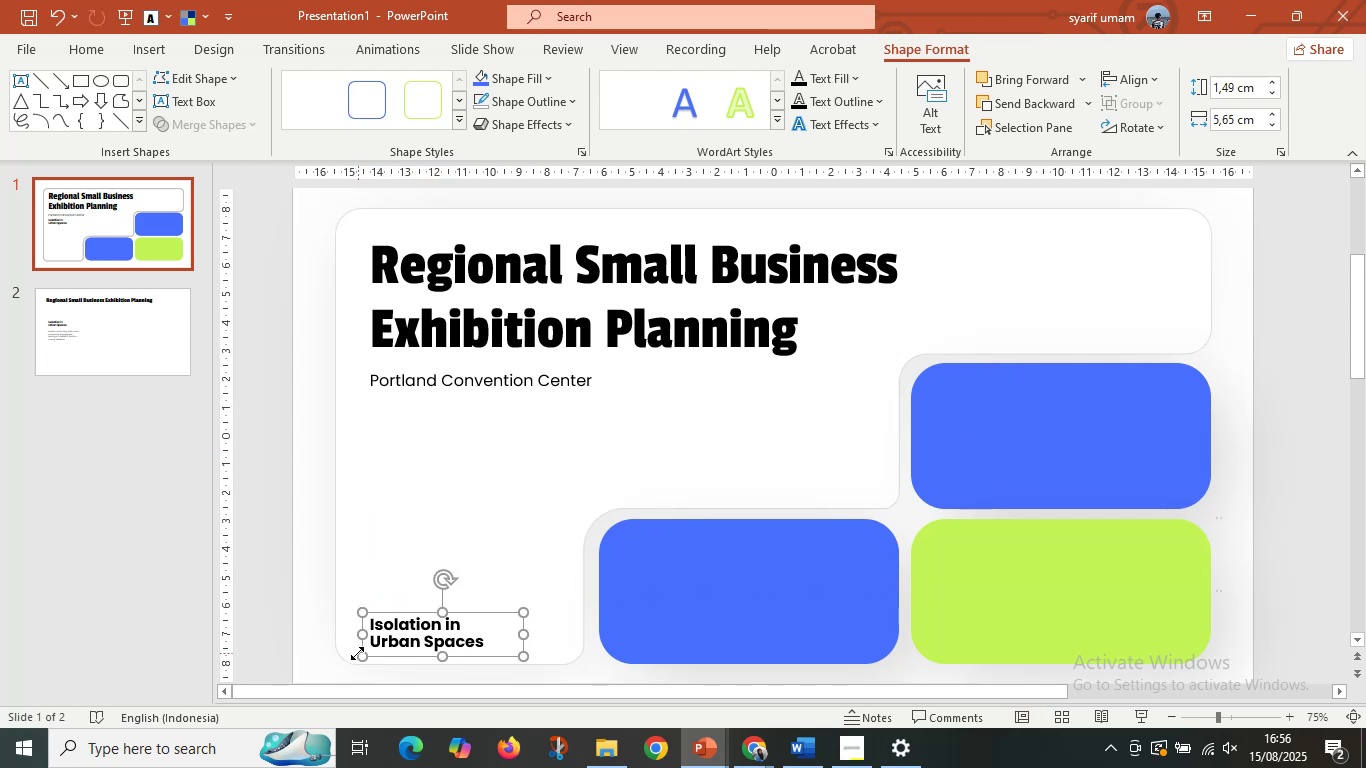 
key(Shift+ShiftLeft)
 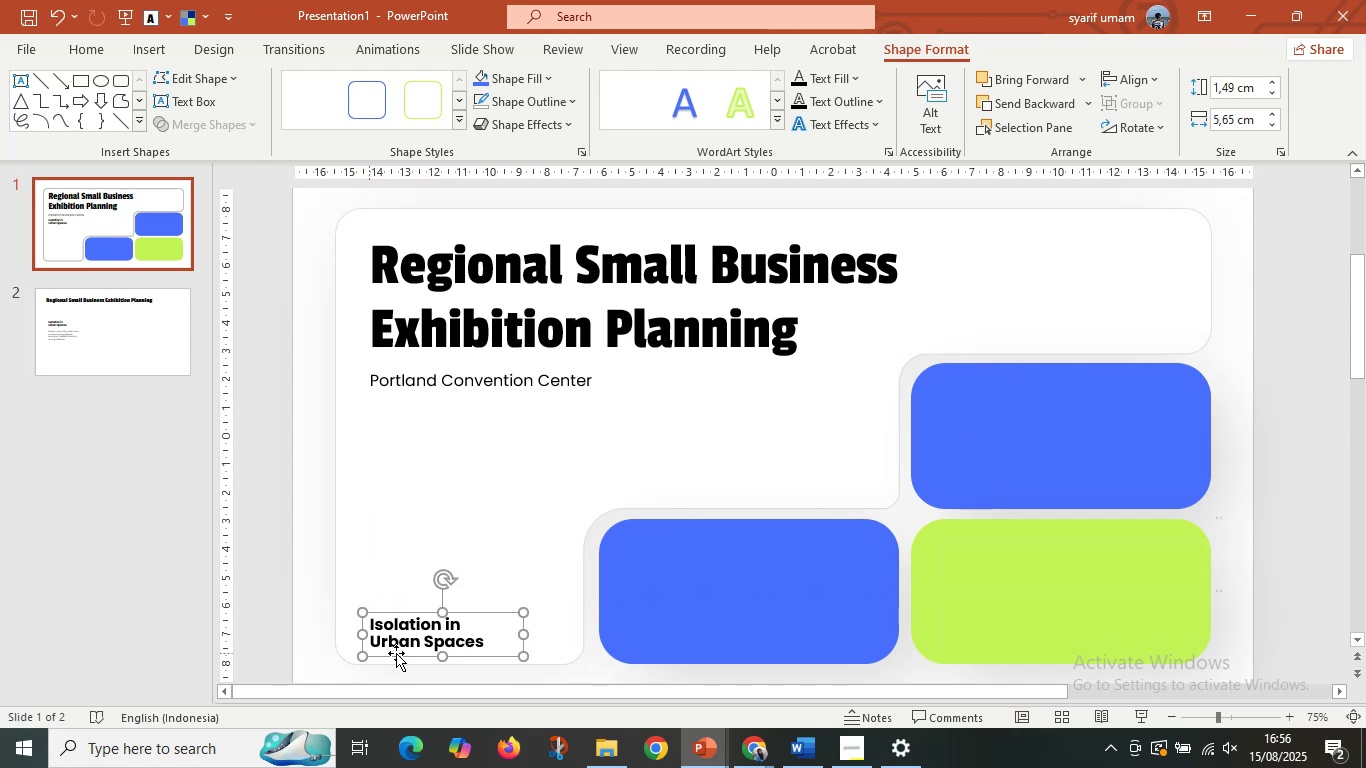 
key(Shift+ShiftLeft)
 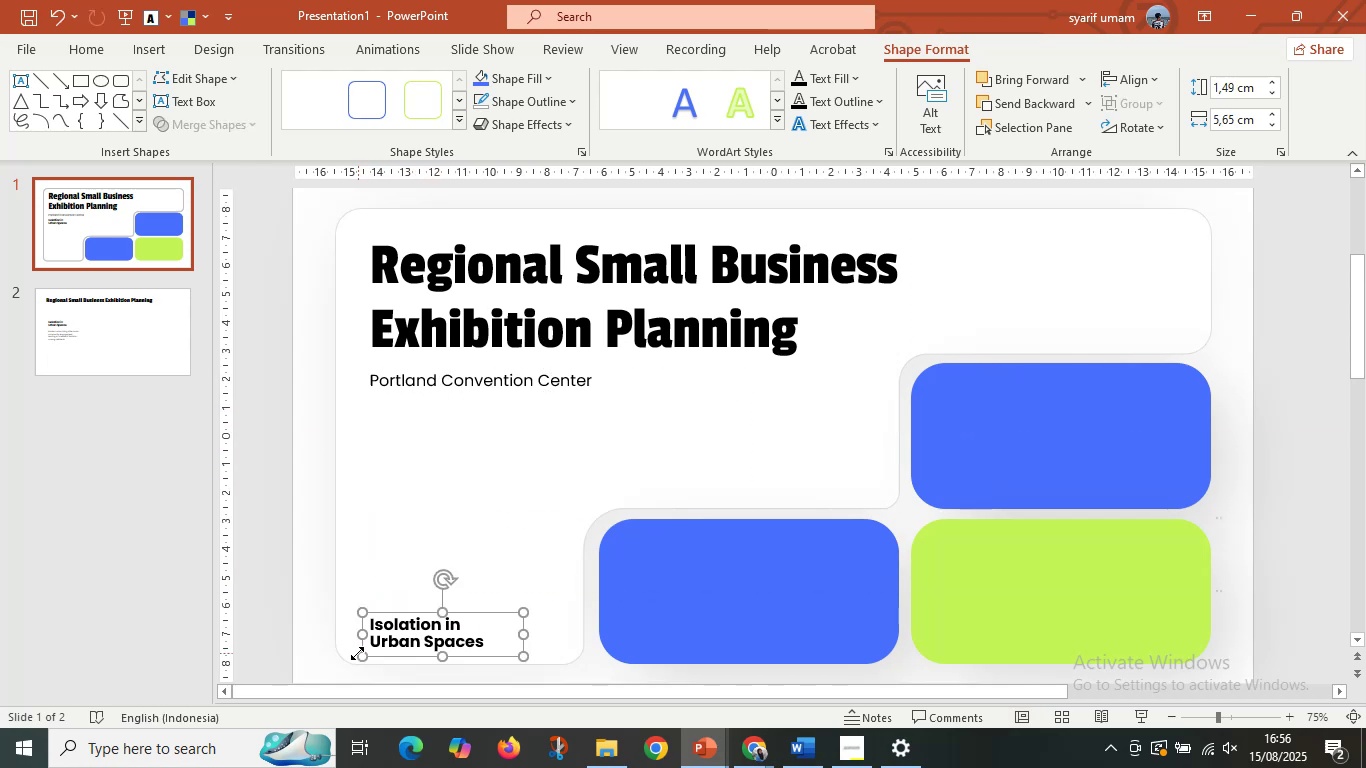 
key(Shift+ShiftLeft)
 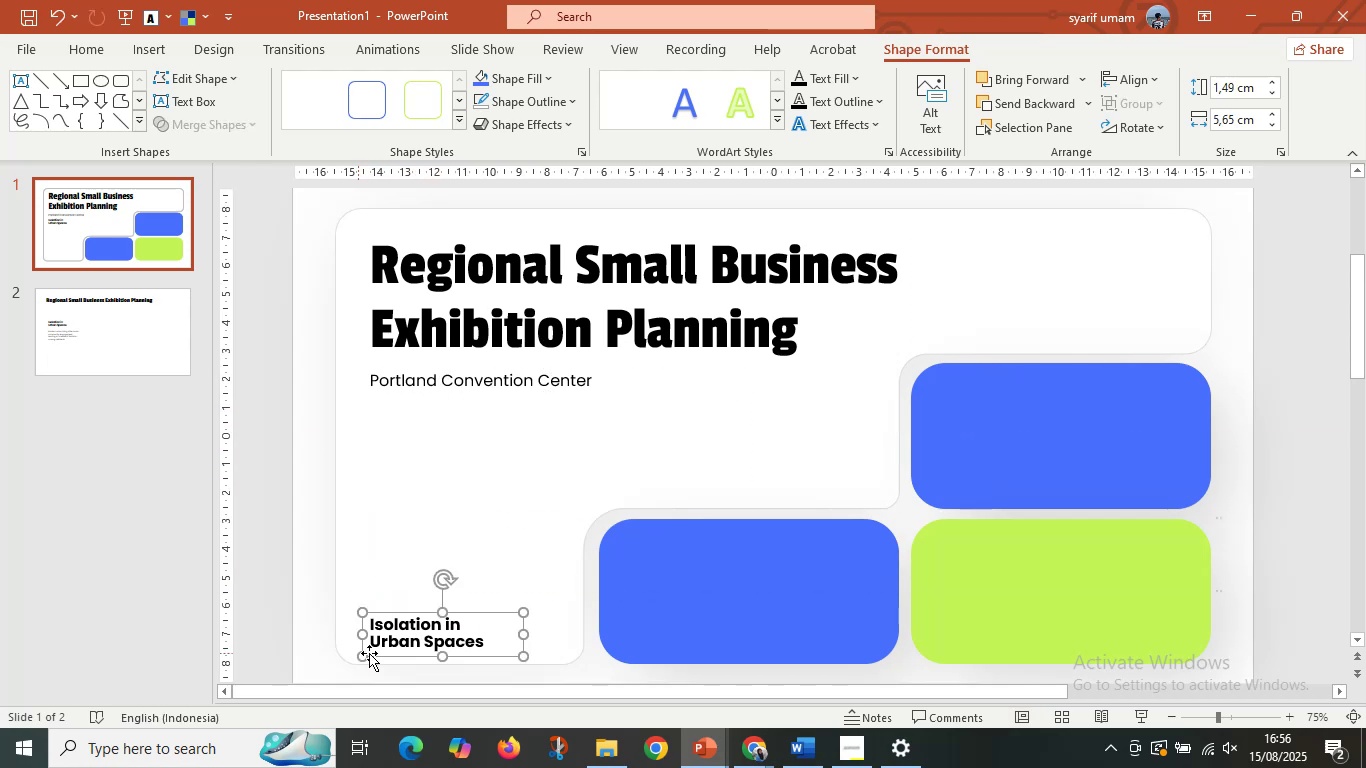 
key(Shift+ShiftLeft)
 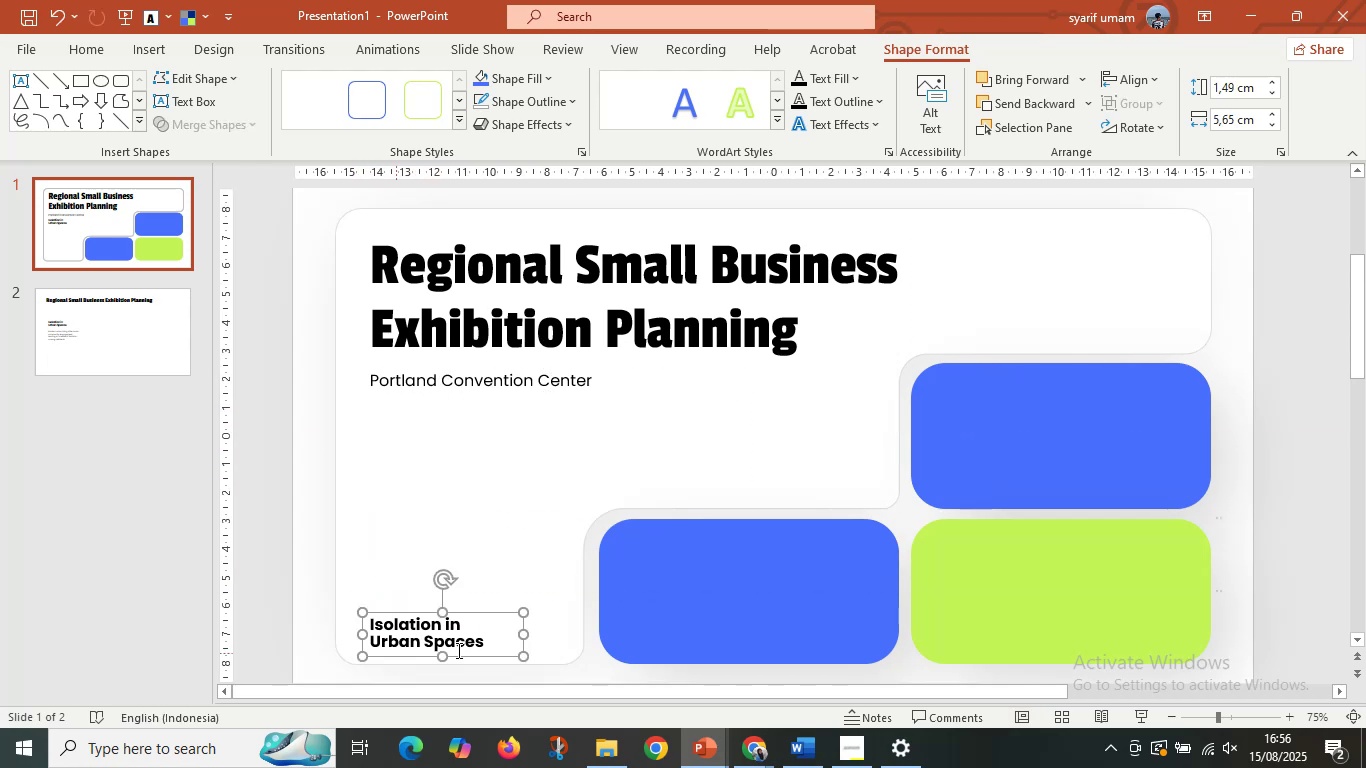 
key(Shift+ShiftLeft)
 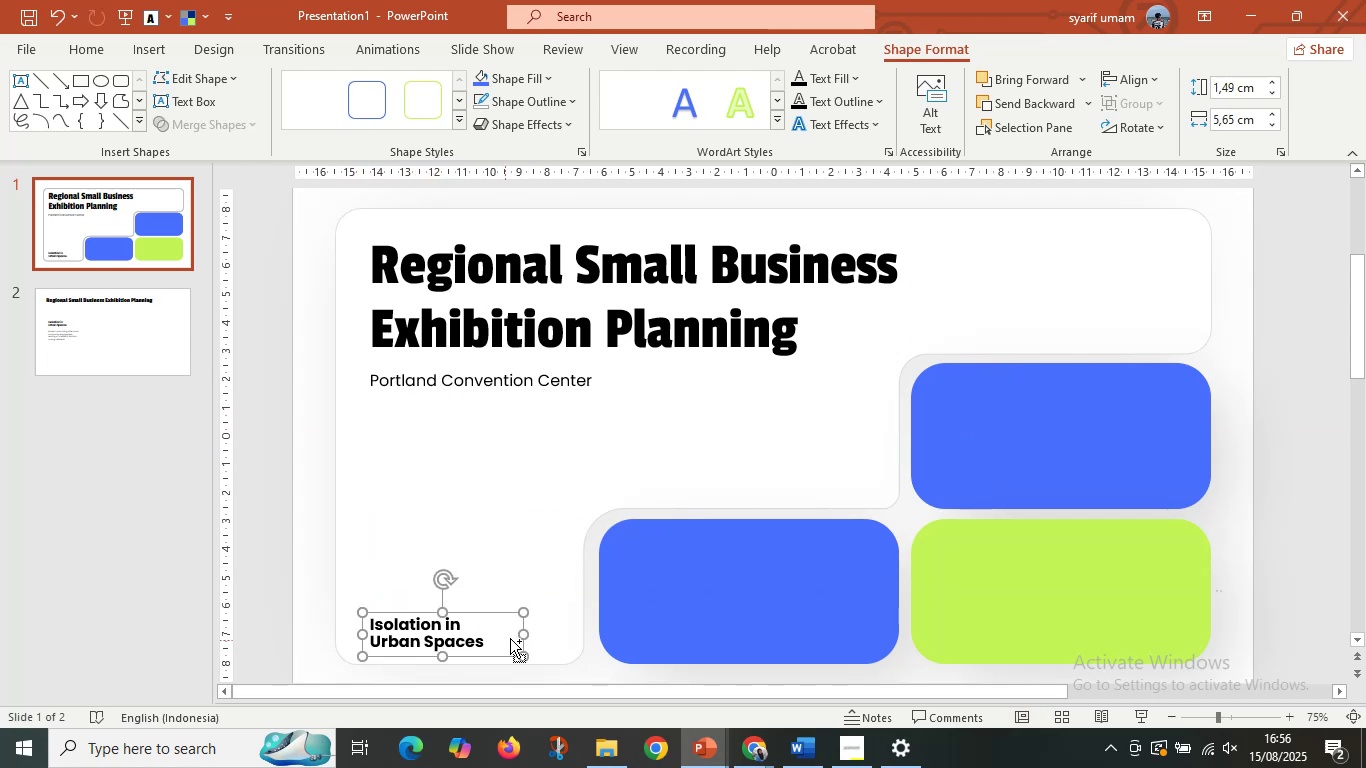 
hold_key(key=ControlLeft, duration=0.46)
scroll: coordinate [510, 638], scroll_direction: down, amount: 2.0
 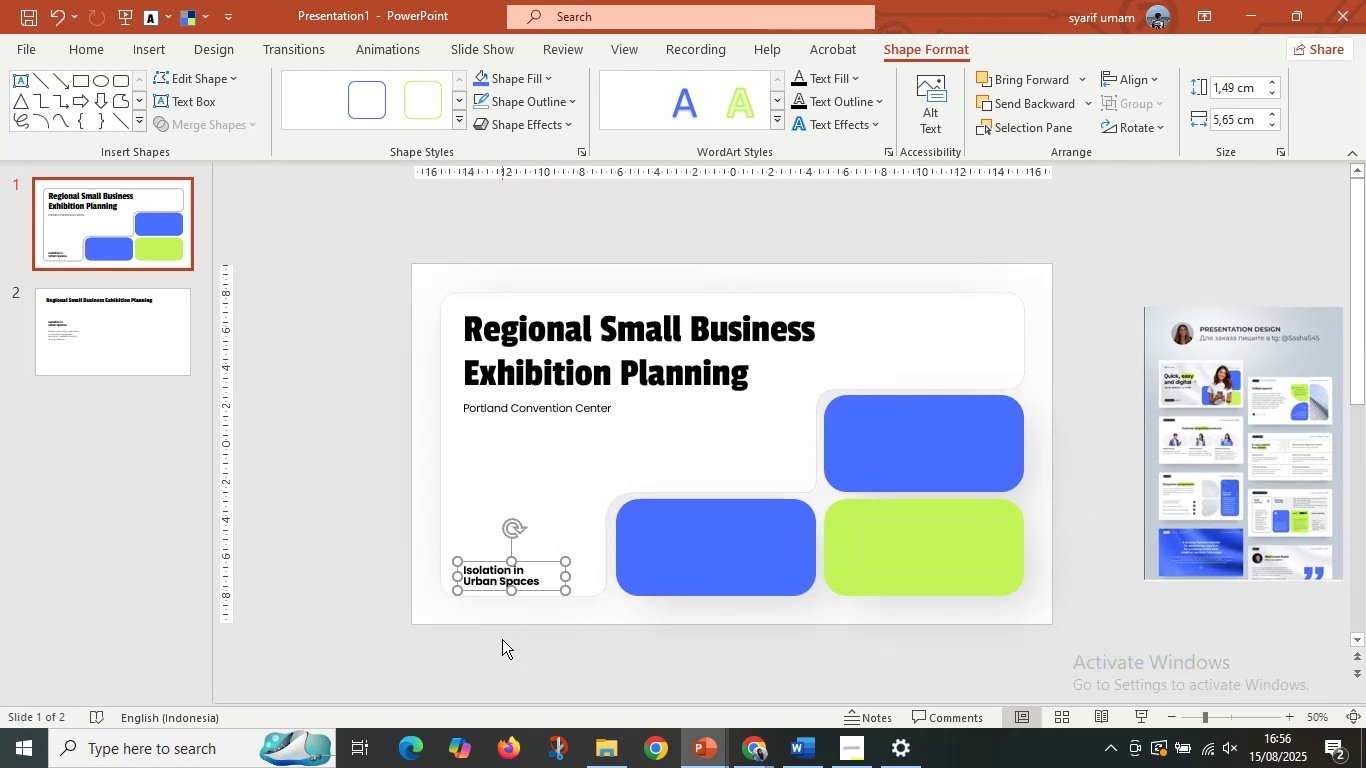 
hold_key(key=ControlLeft, duration=0.54)
scroll: coordinate [538, 621], scroll_direction: up, amount: 1.0
 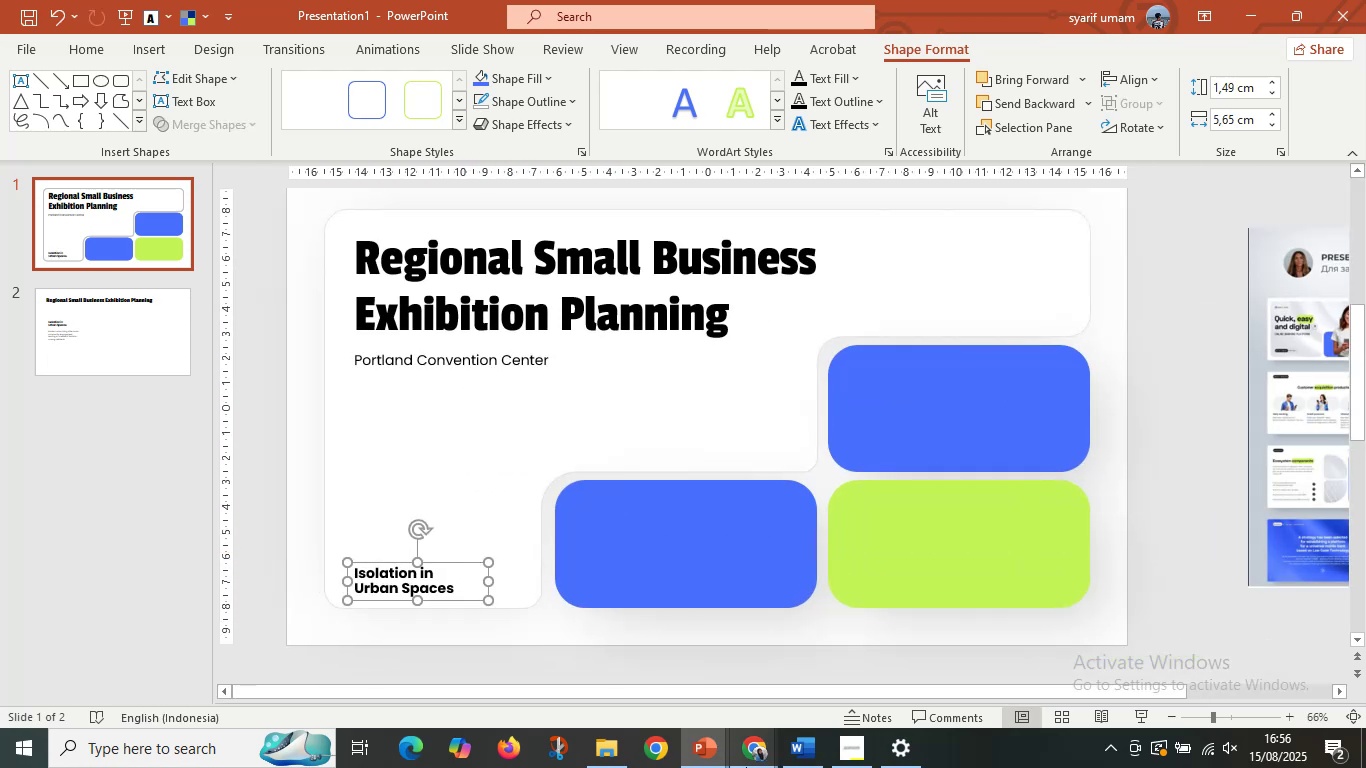 
left_click([760, 747])
 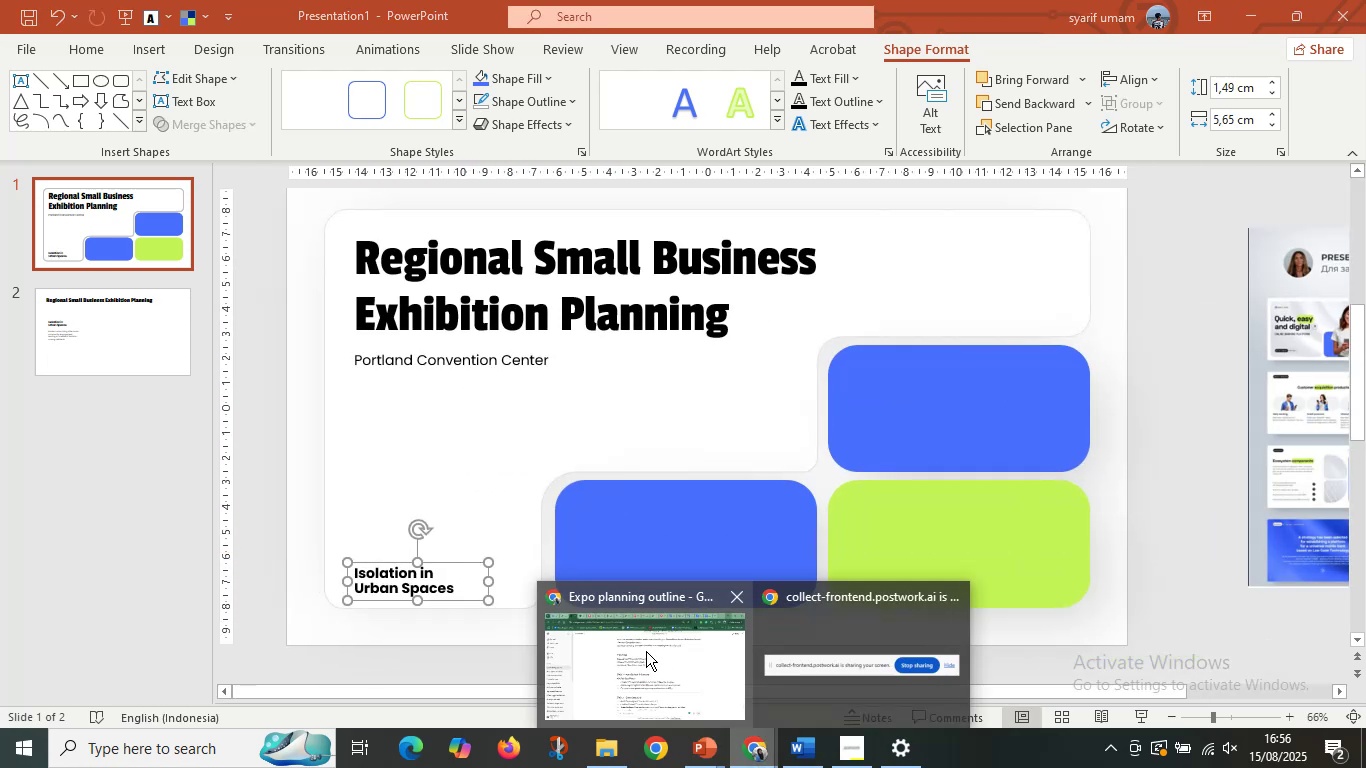 
left_click([646, 651])
 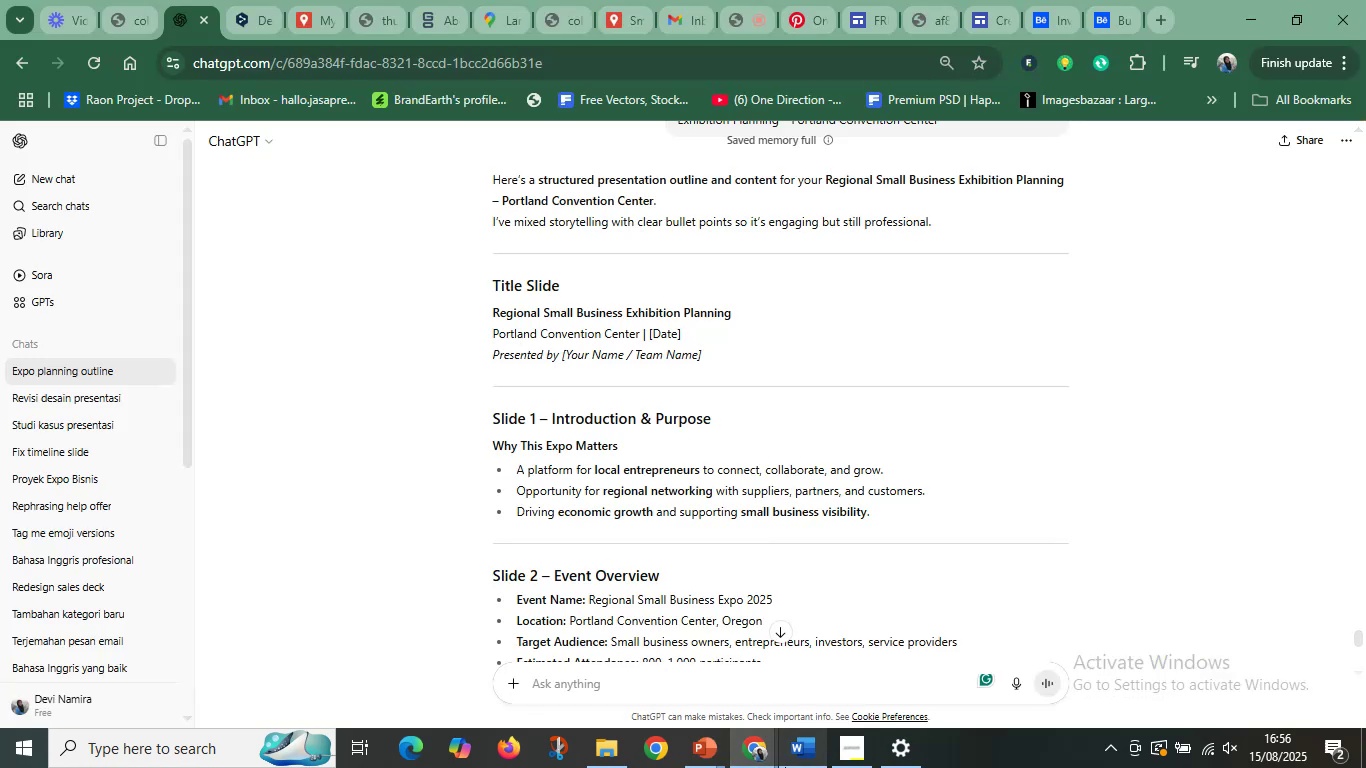 
left_click([800, 759])
 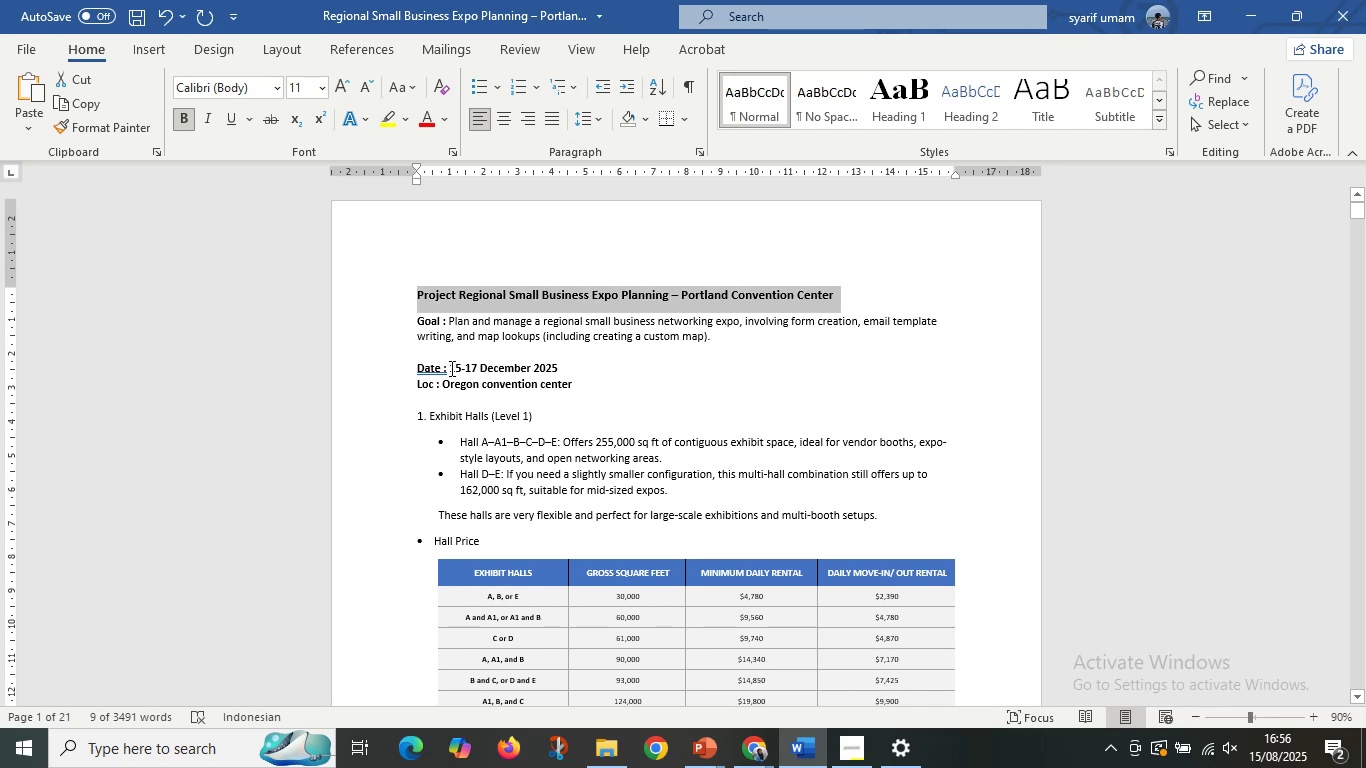 
key(Control+C)
 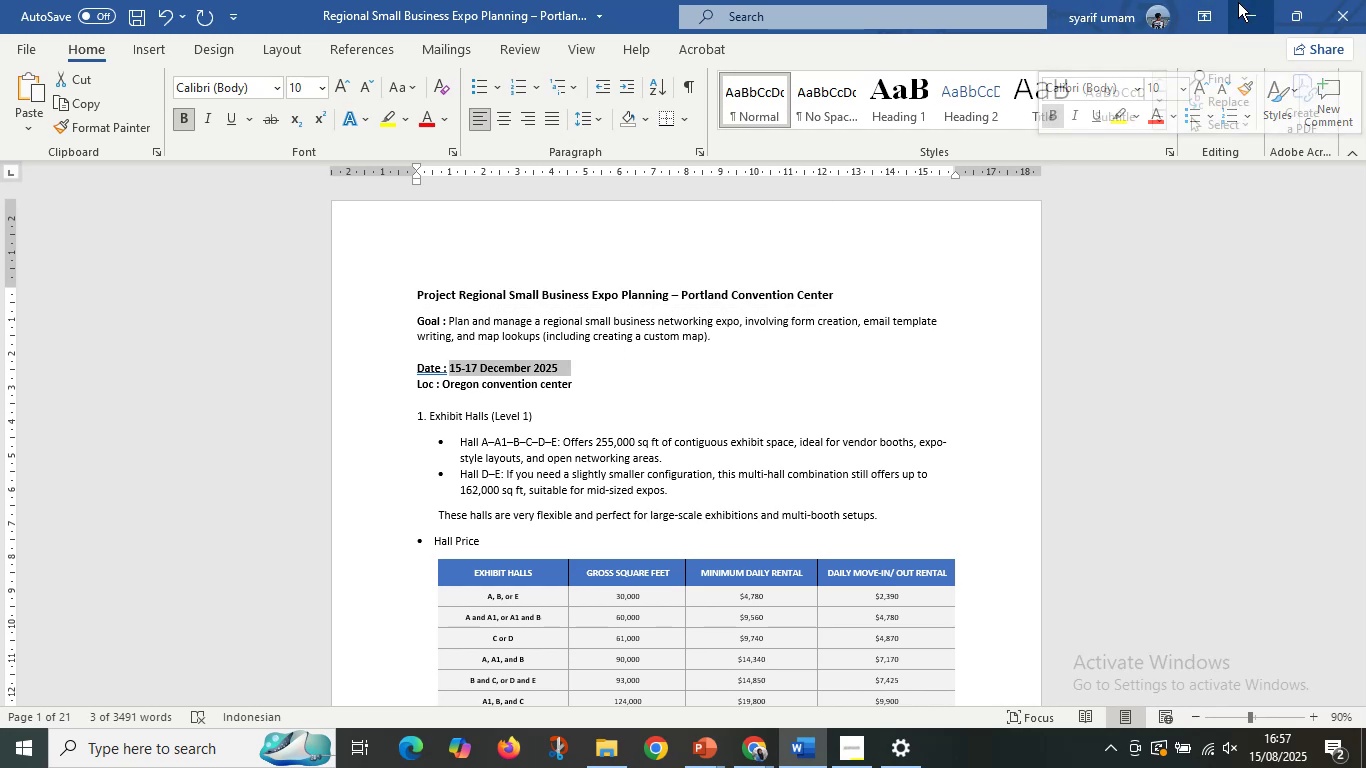 
left_click([1245, 7])
 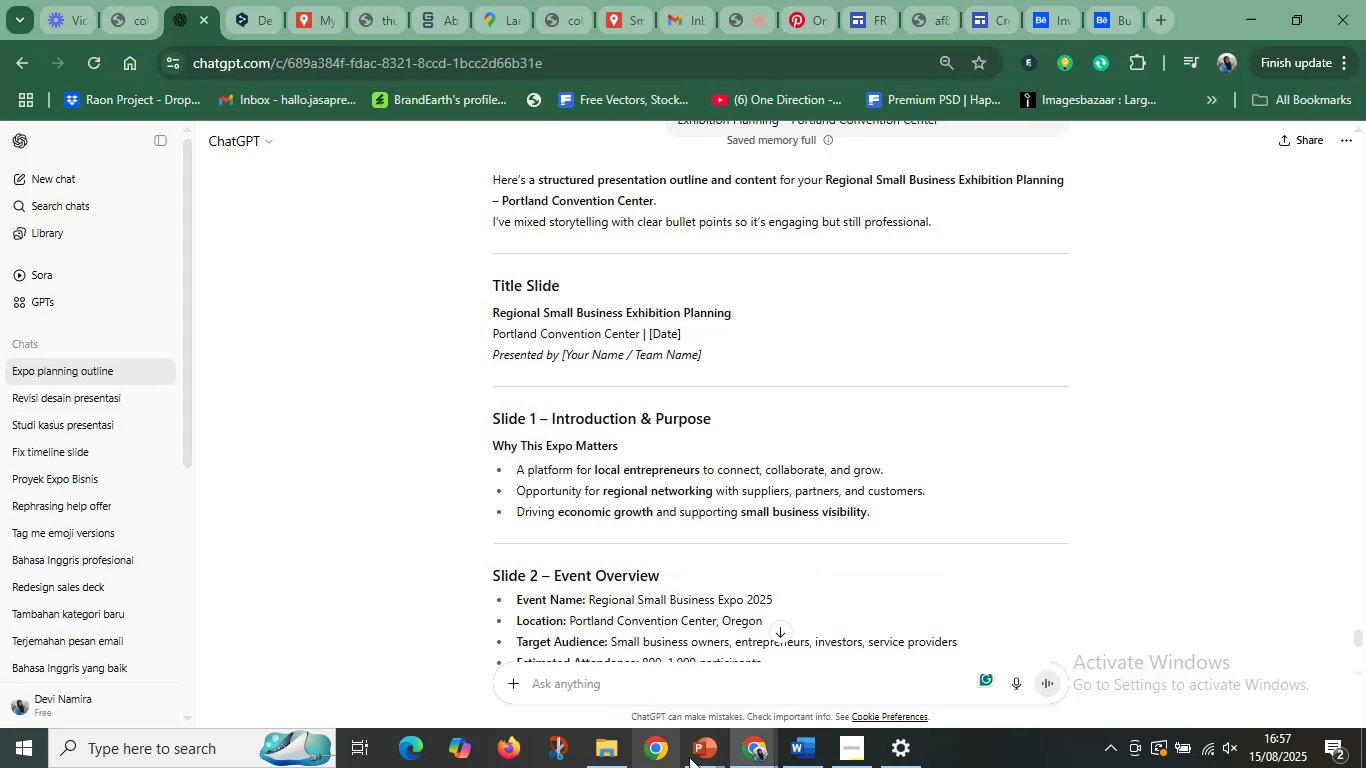 
left_click([710, 757])
 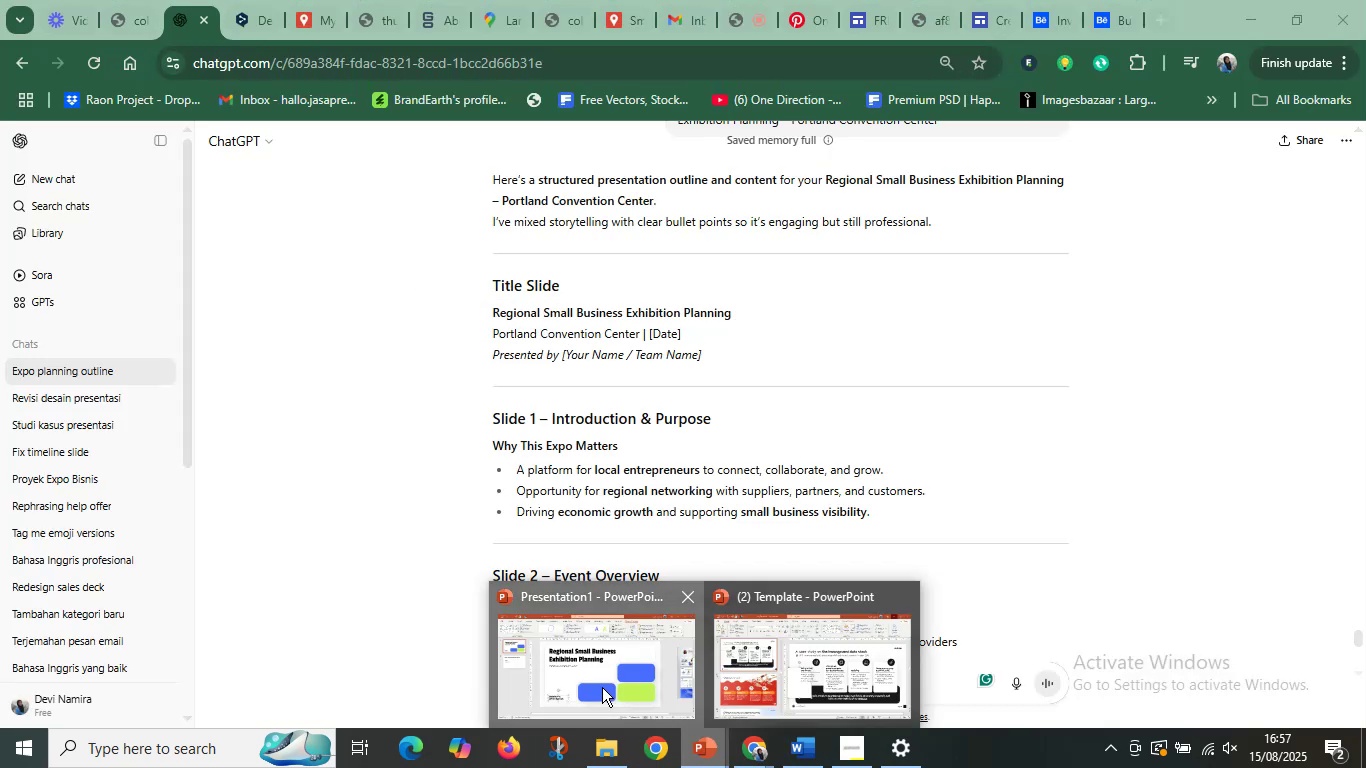 
left_click([602, 687])
 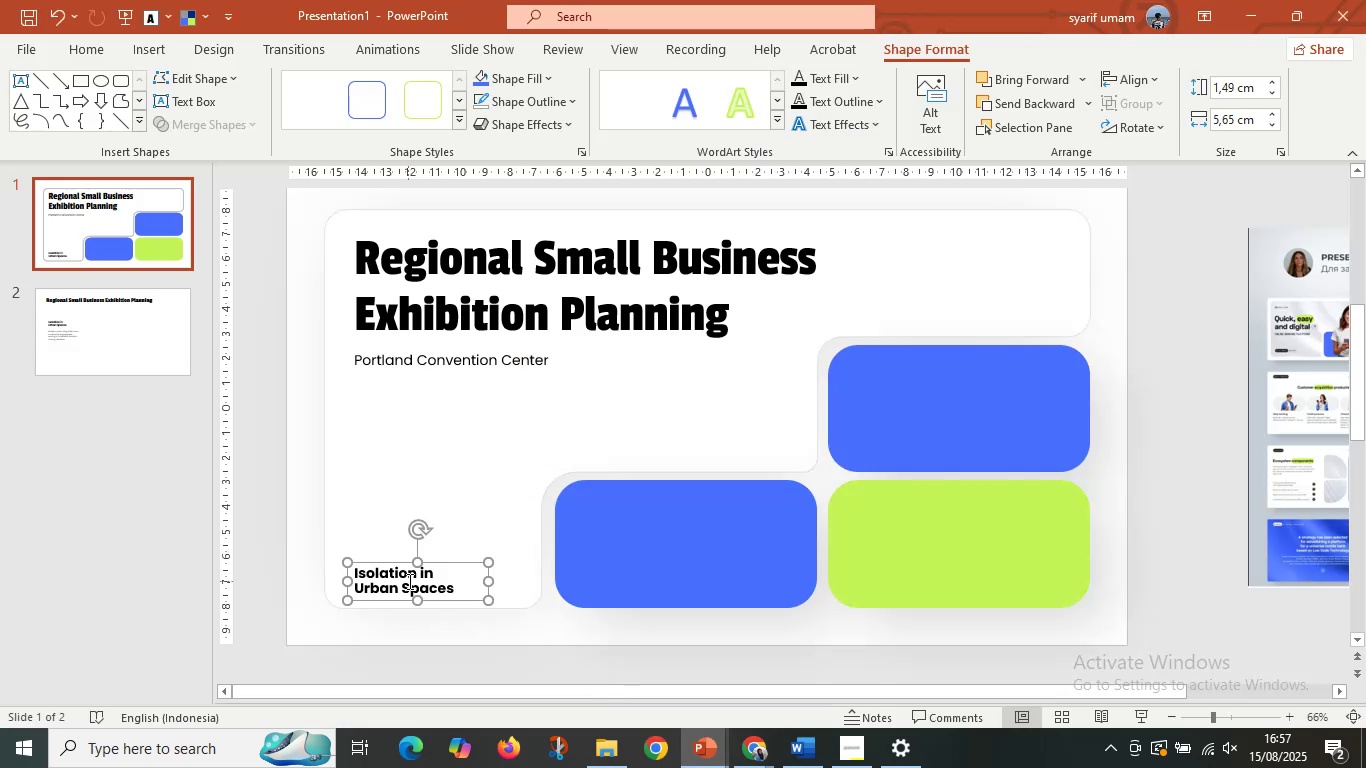 
left_click([408, 581])
 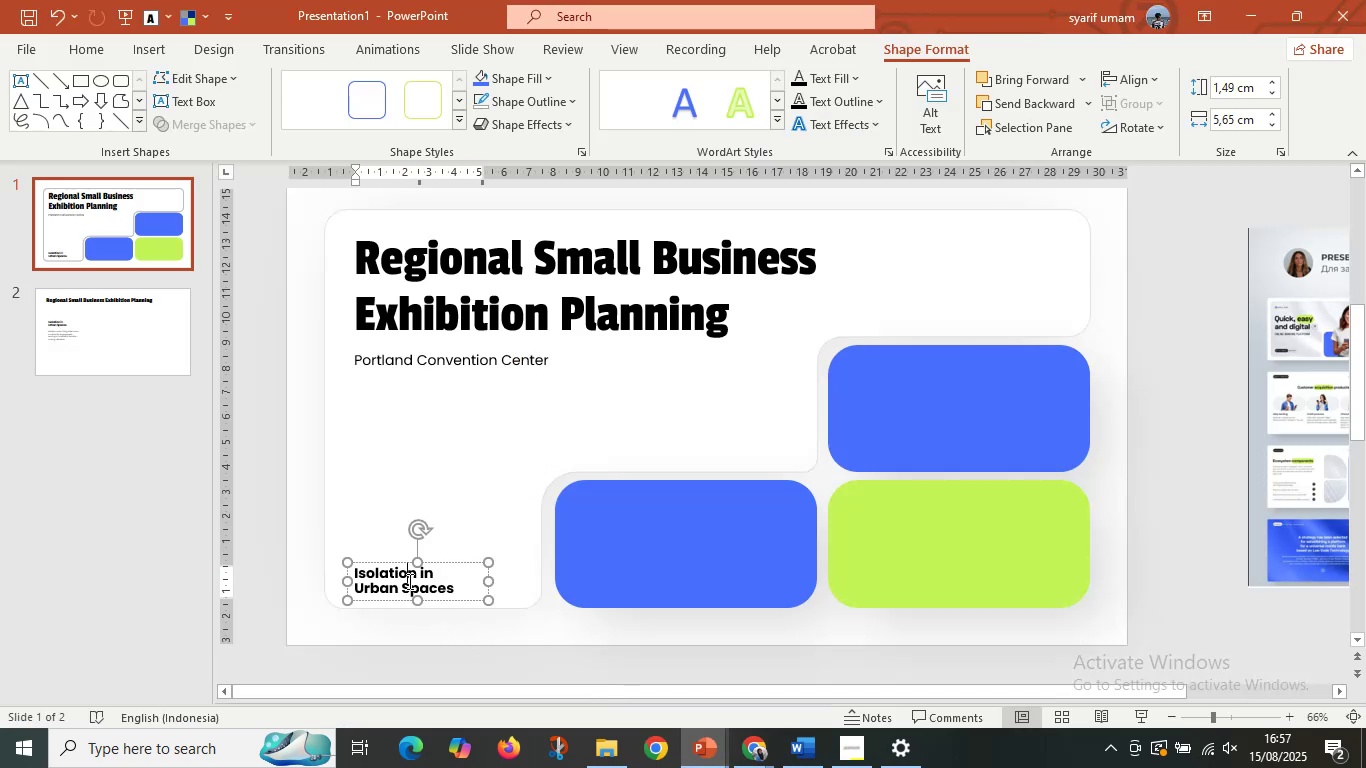 
key(Control+A)
 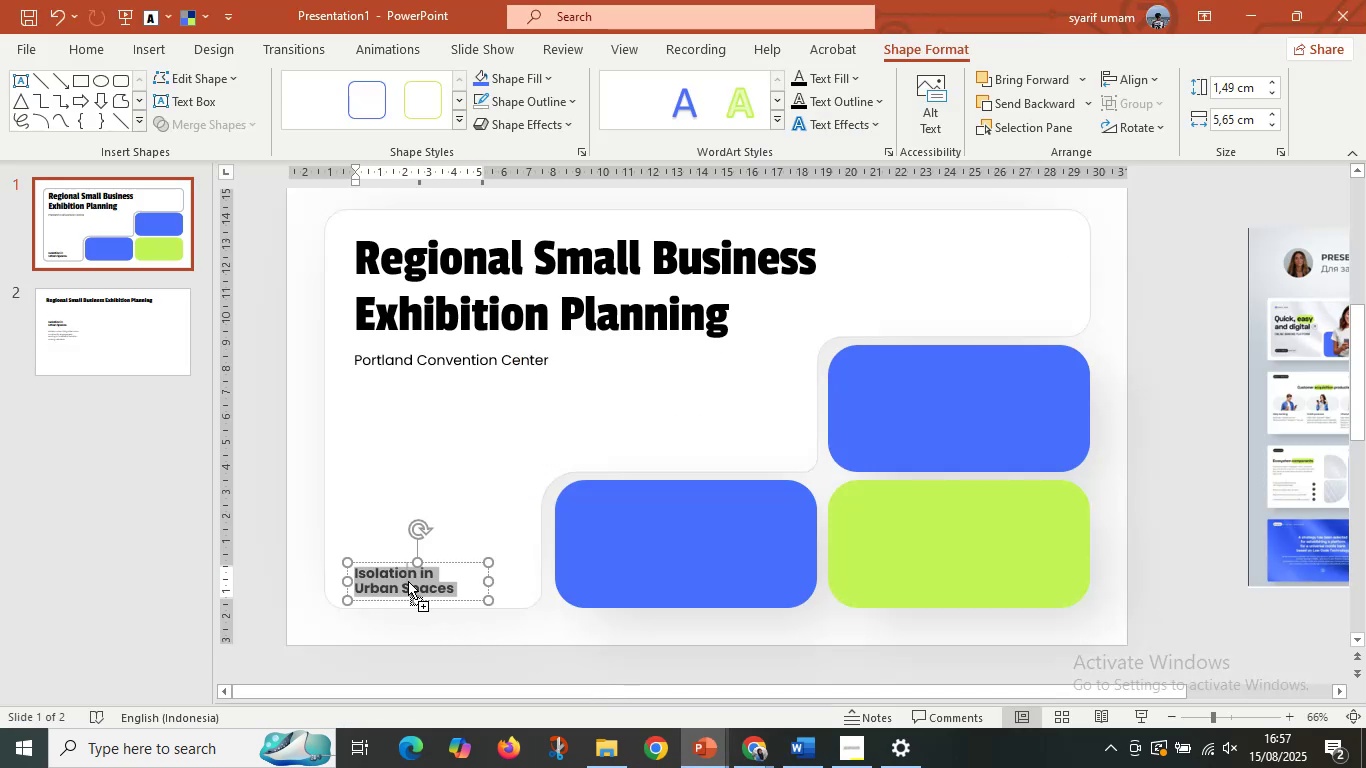 
right_click([408, 581])
 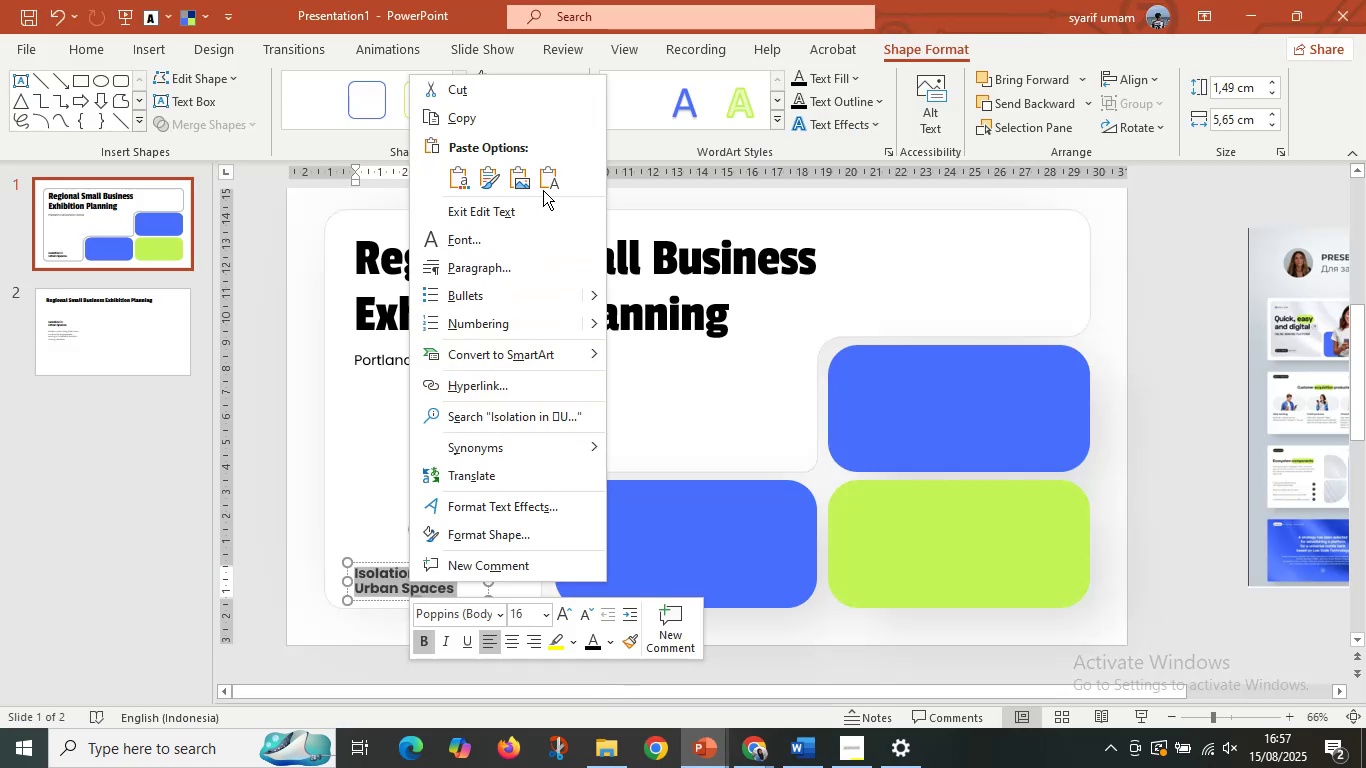 
left_click([545, 186])
 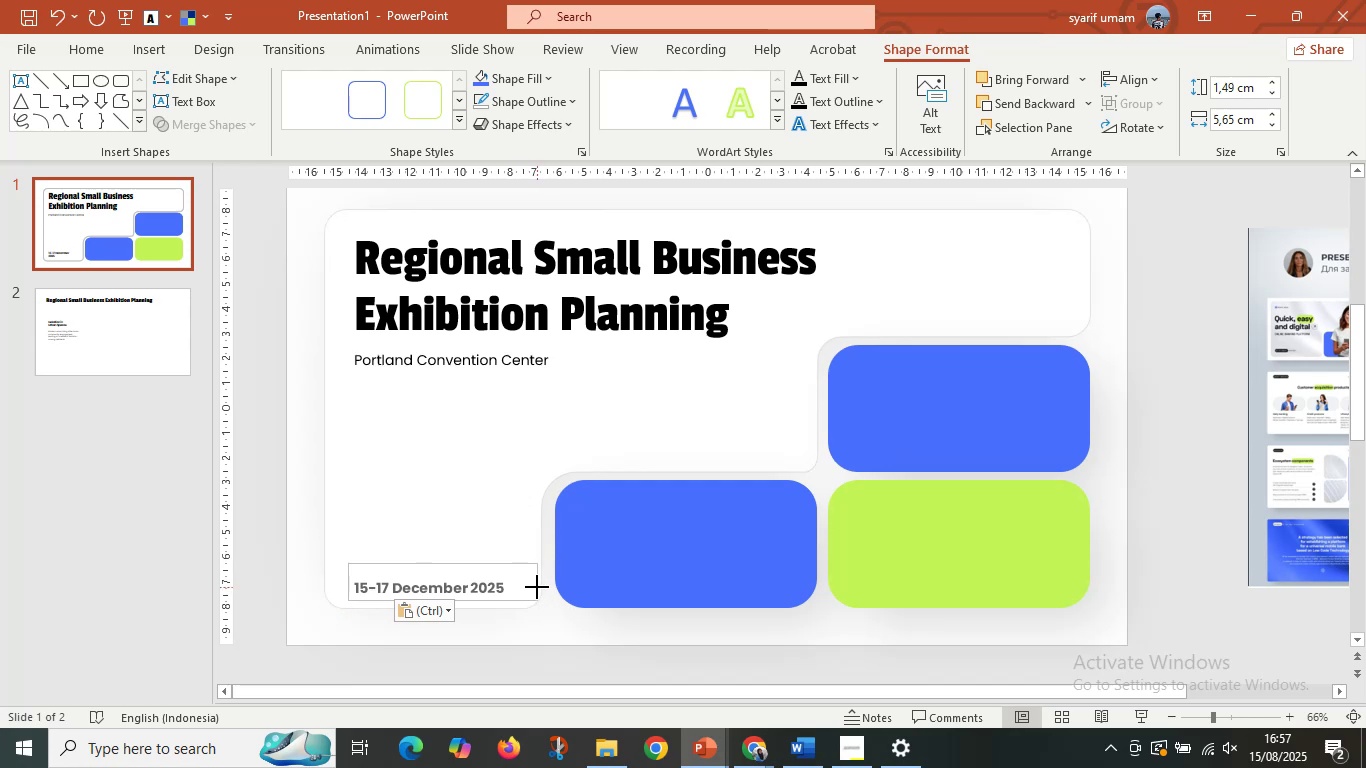 
hold_key(key=ControlLeft, duration=0.37)
scroll: coordinate [352, 585], scroll_direction: up, amount: 4.0
 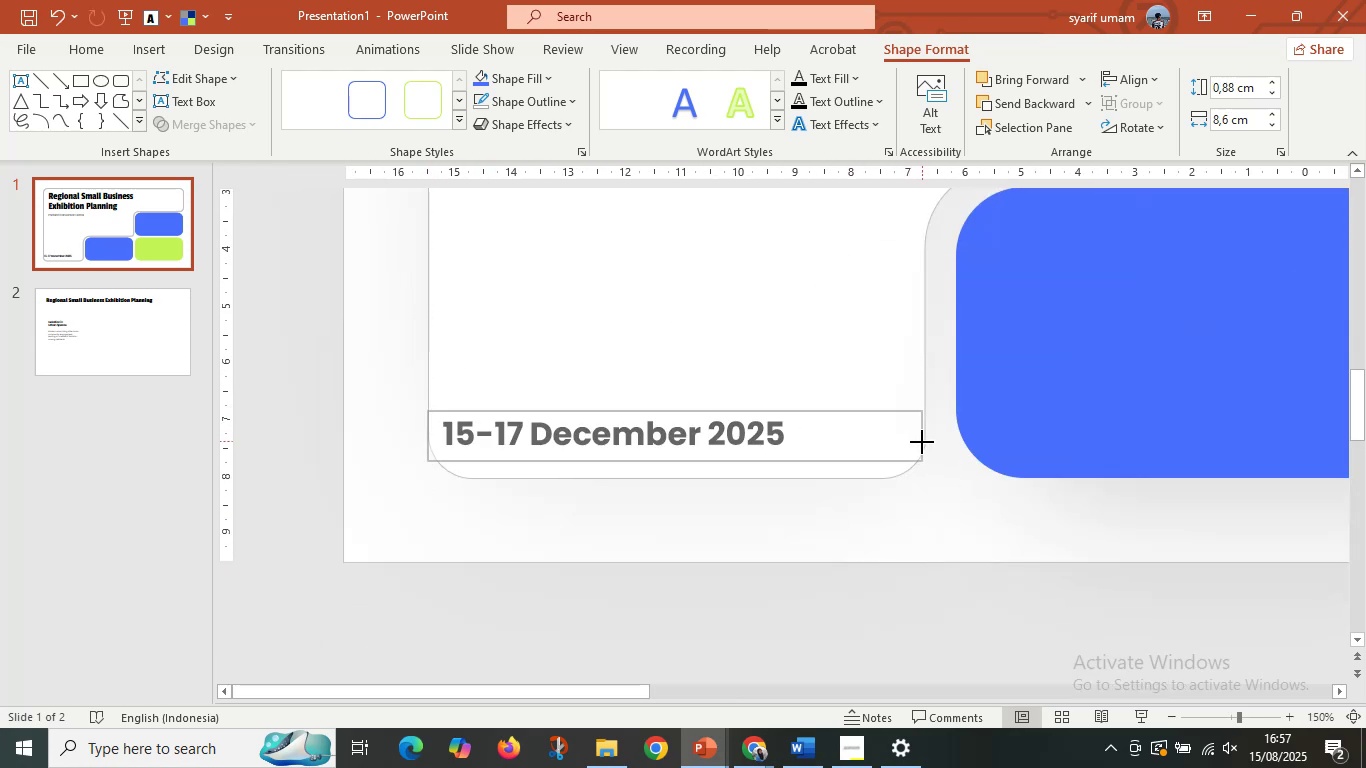 
wait(5.53)
 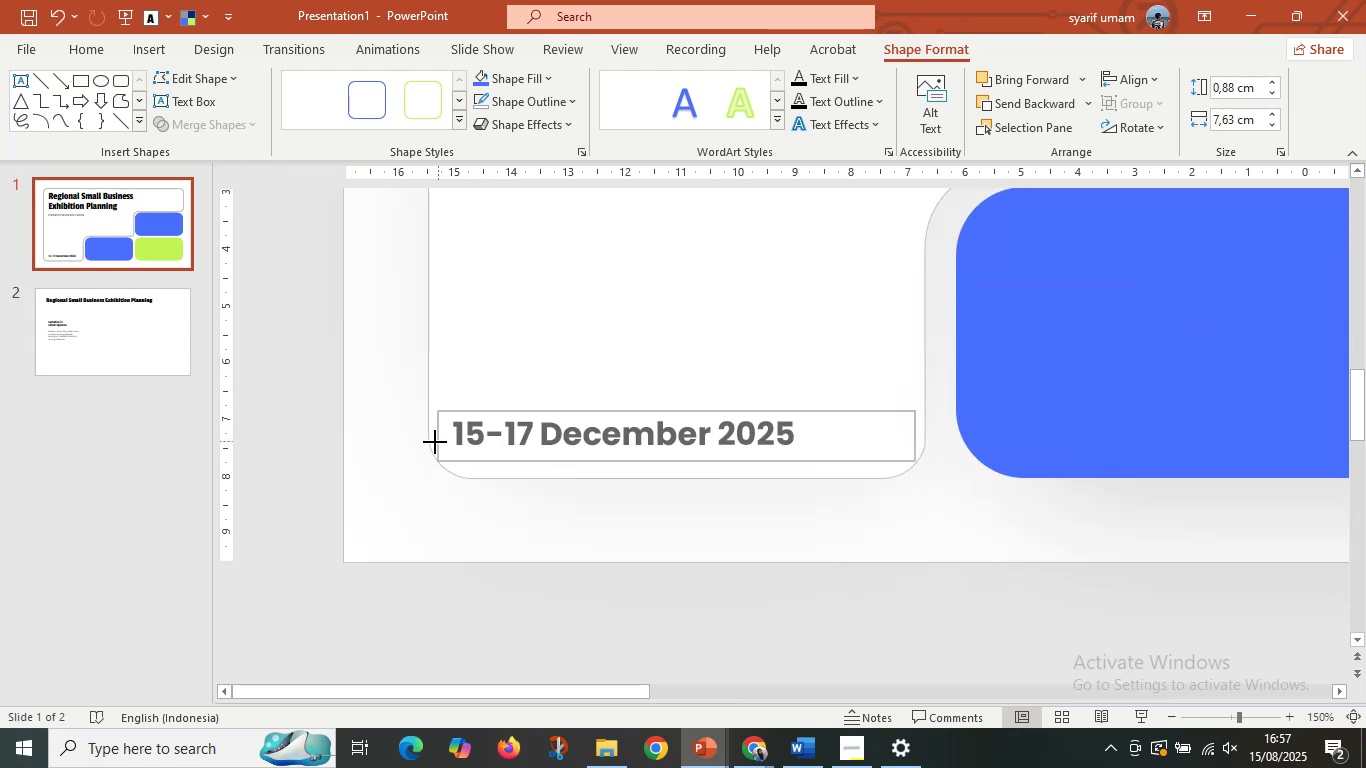 
left_click([98, 55])
 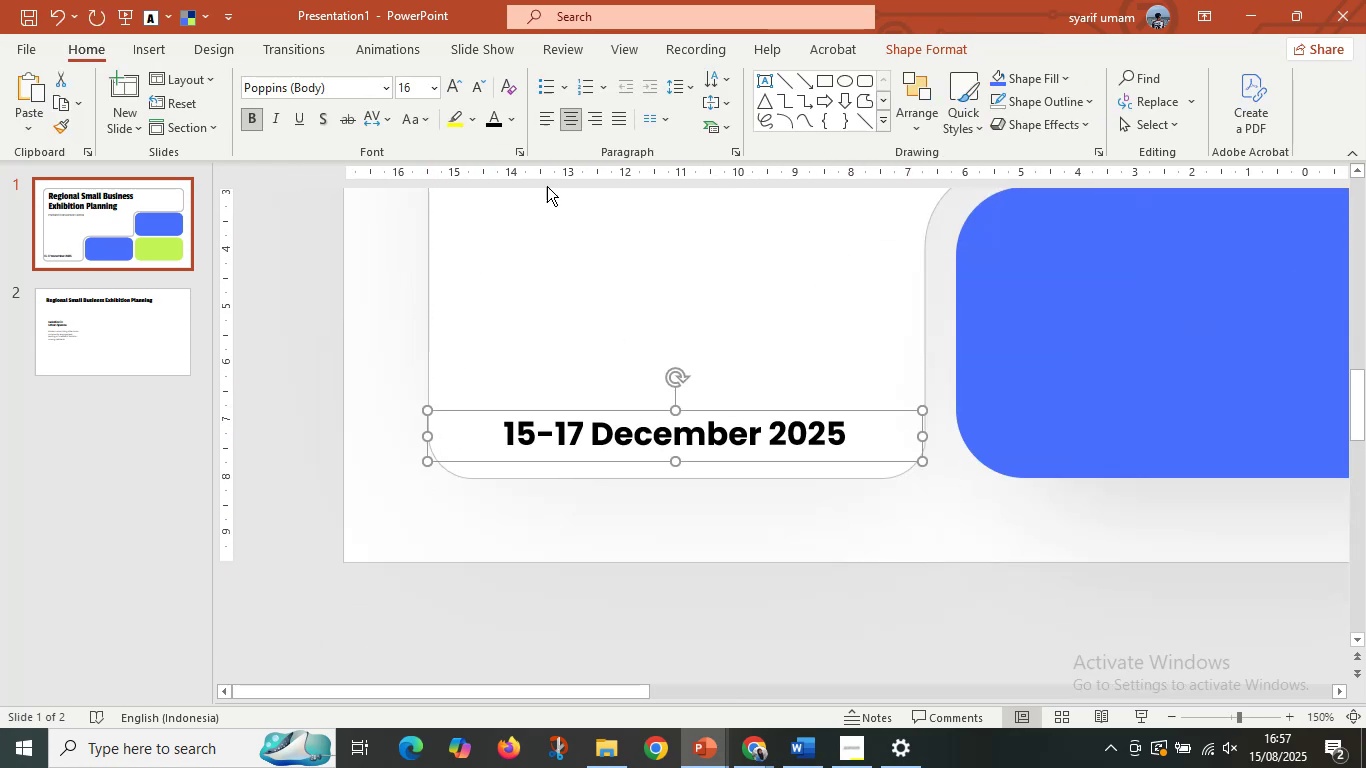 
double_click([366, 338])
 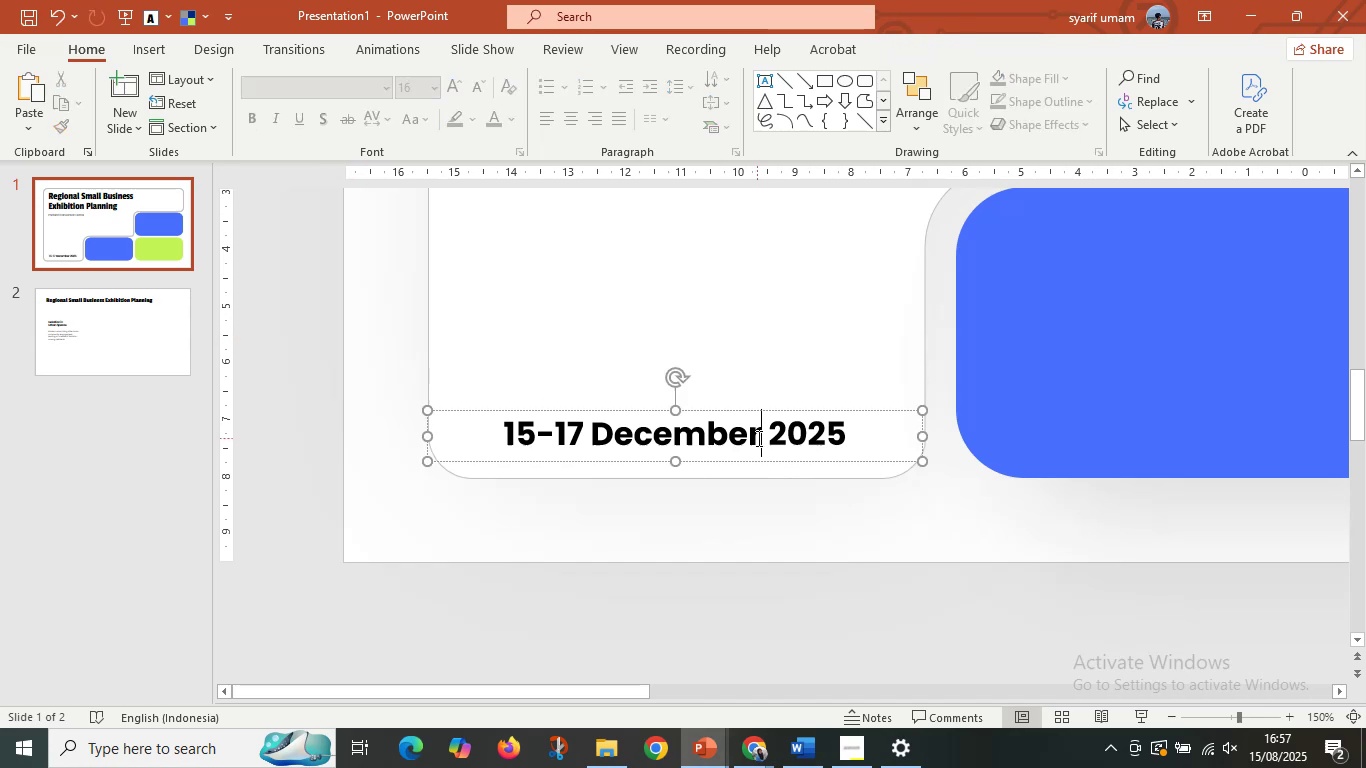 
triple_click([757, 438])
 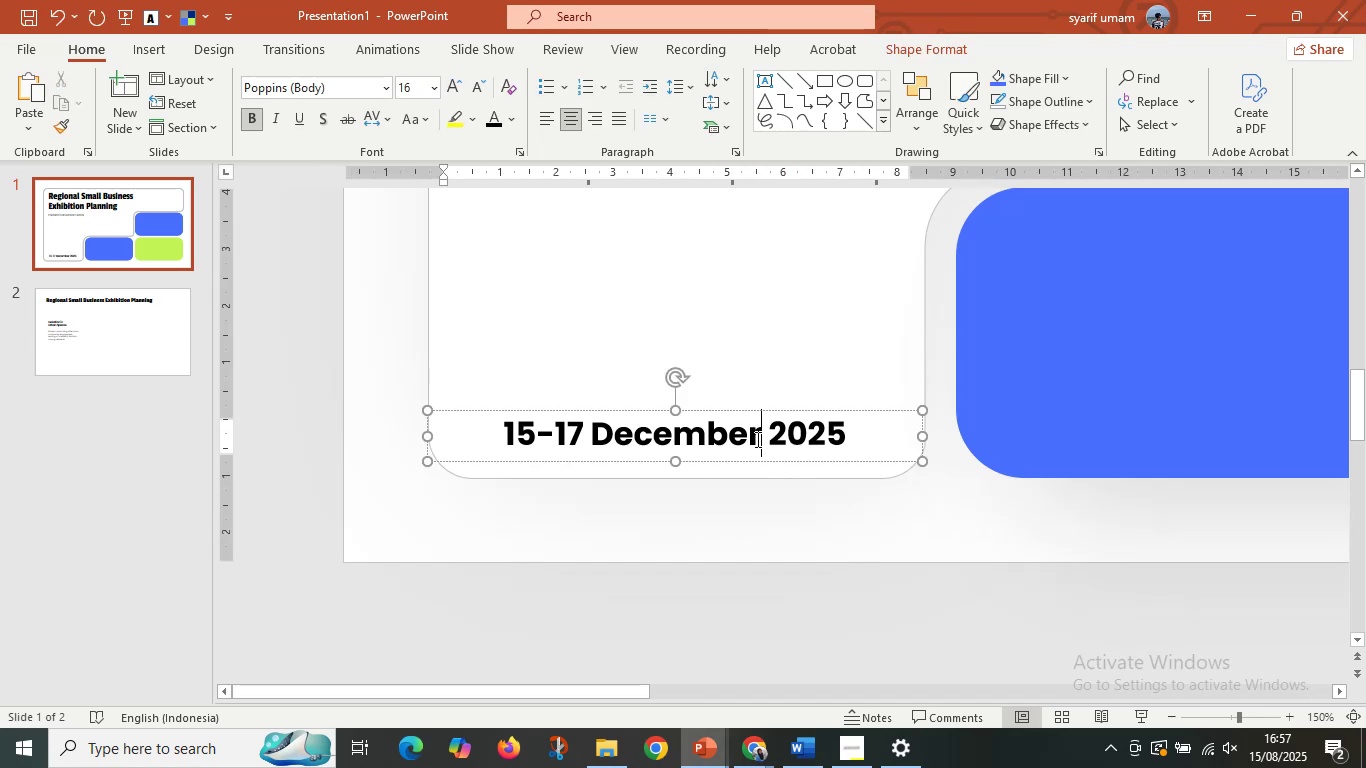 
hold_key(key=ControlLeft, duration=0.35)
scroll: coordinate [755, 440], scroll_direction: down, amount: 2.0
 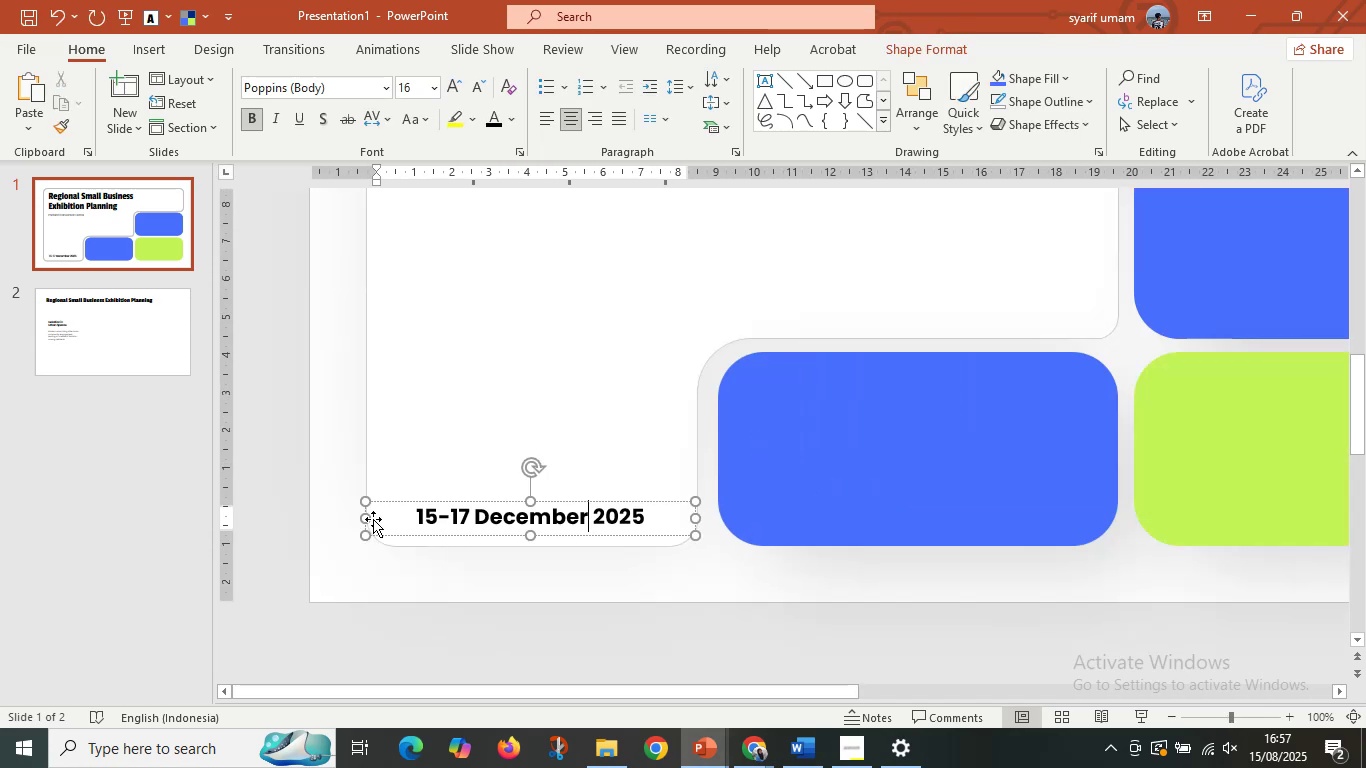 
hold_key(key=ControlLeft, duration=1.75)
 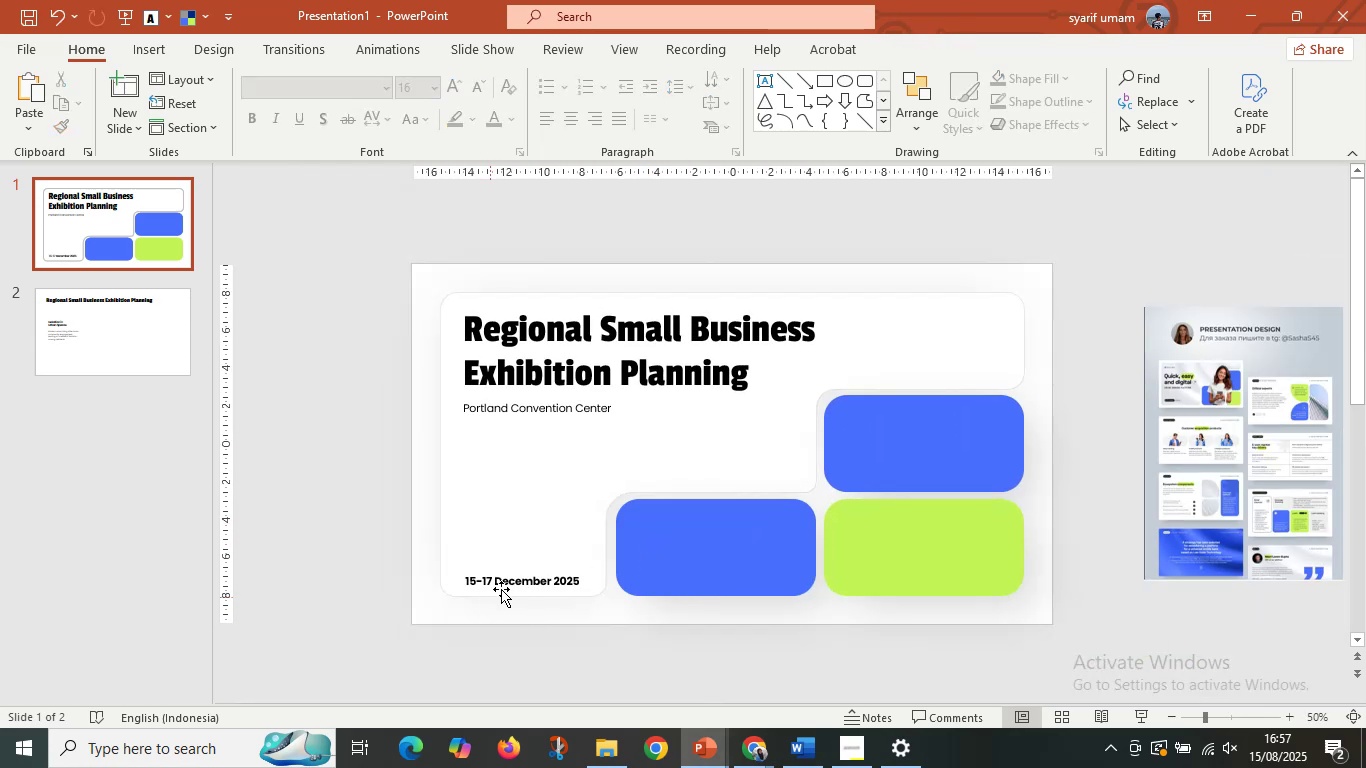 
hold_key(key=ShiftLeft, duration=0.81)
 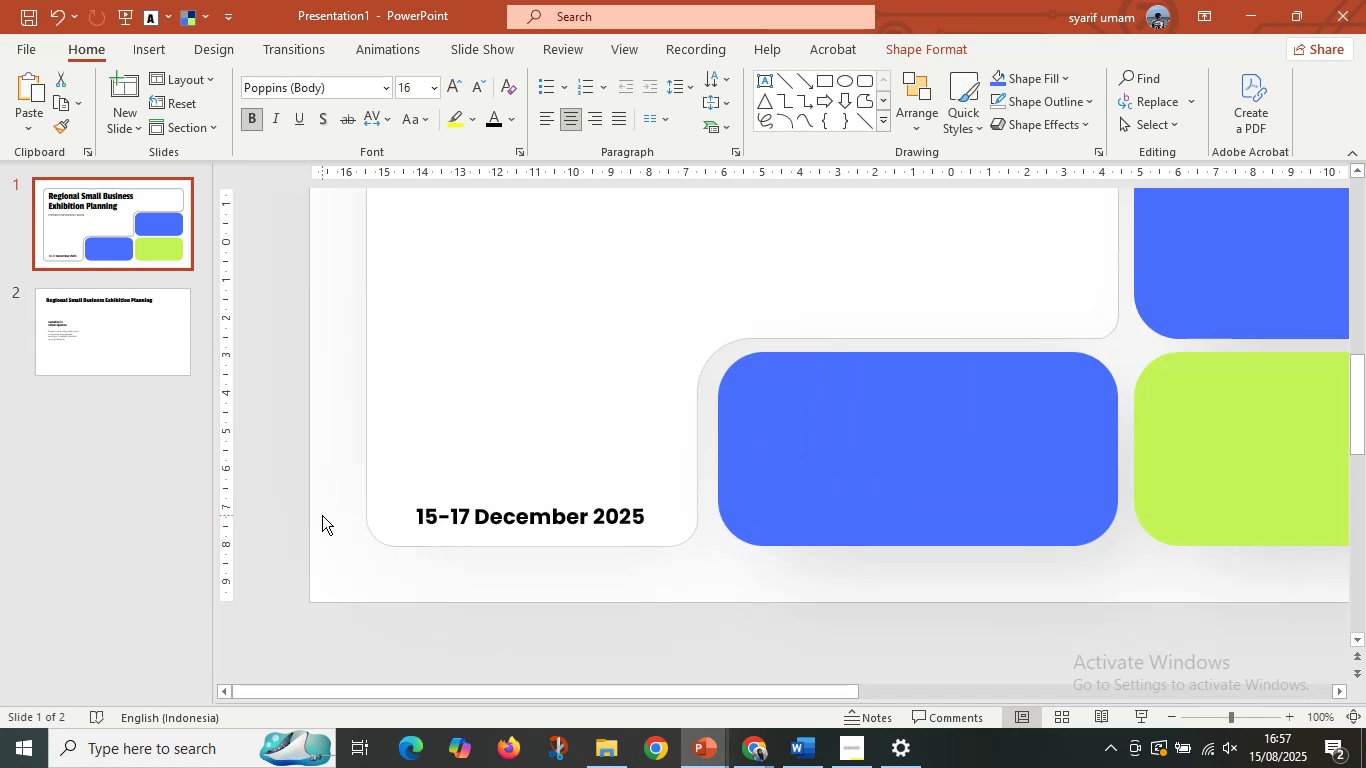 
left_click([322, 515])
 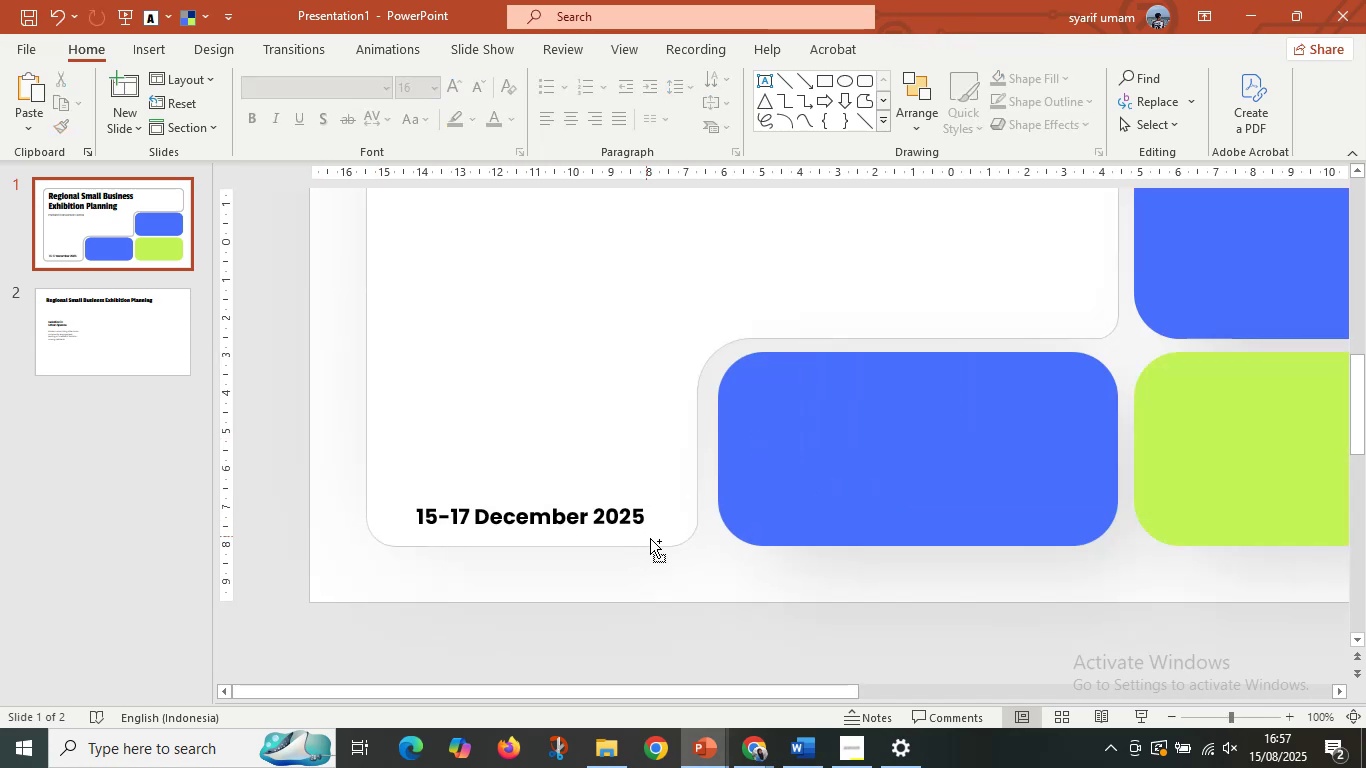 
scroll: coordinate [650, 538], scroll_direction: down, amount: 3.0
 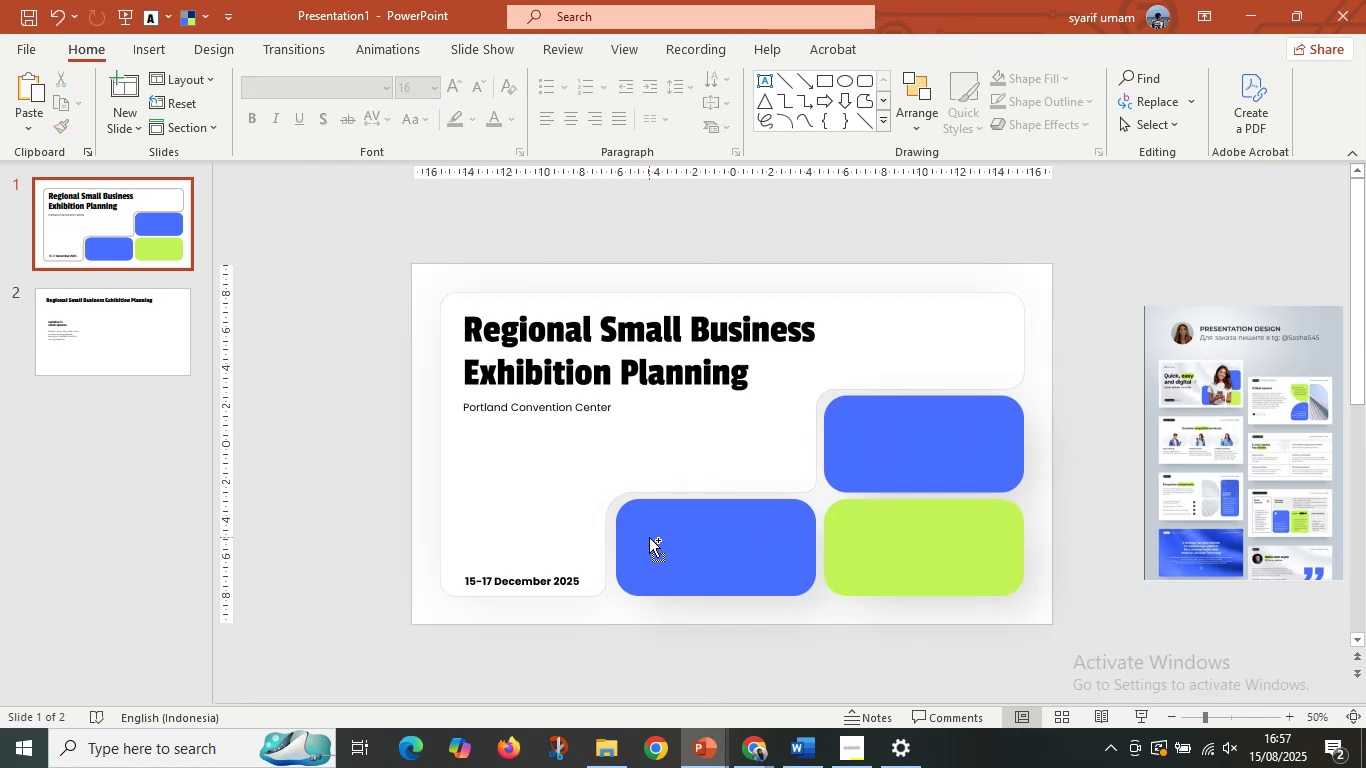 
key(Control+ControlLeft)
 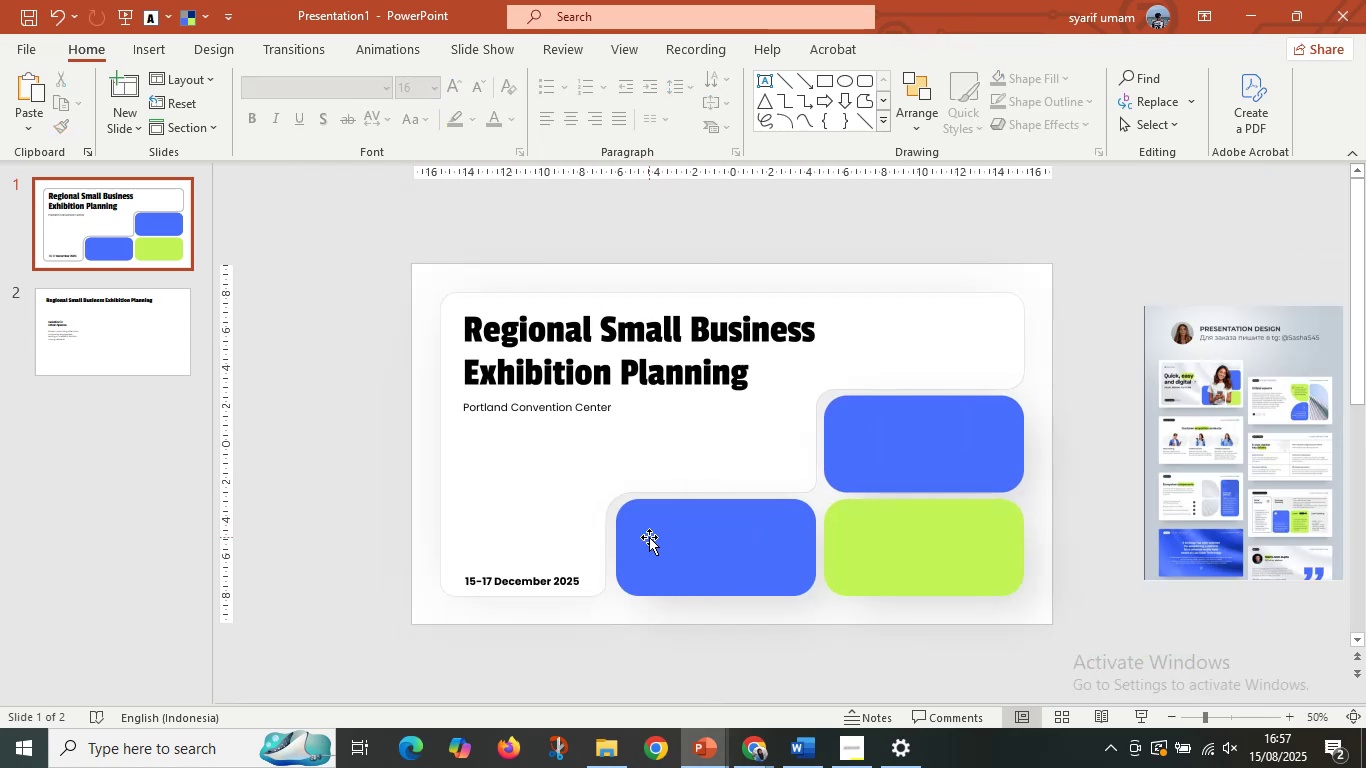 
key(Control+ControlLeft)
 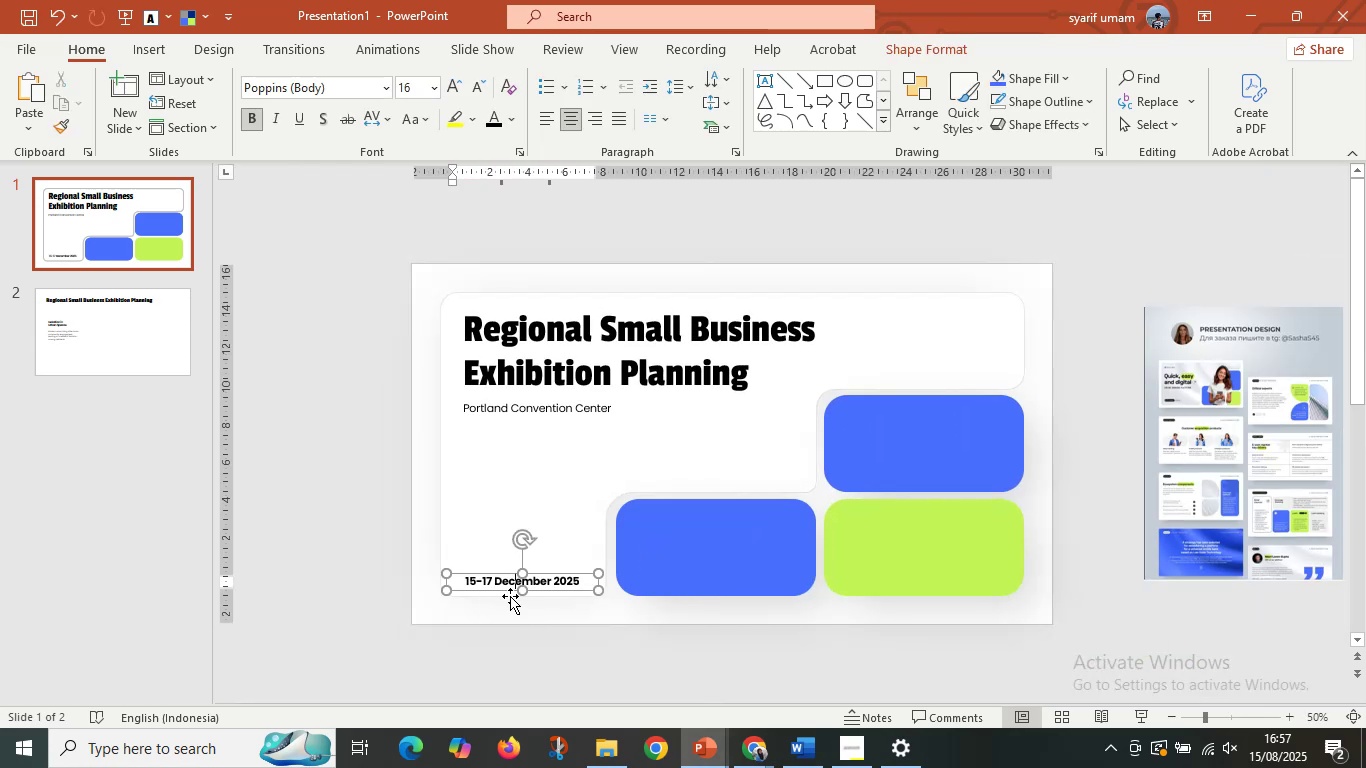 
double_click([493, 625])
 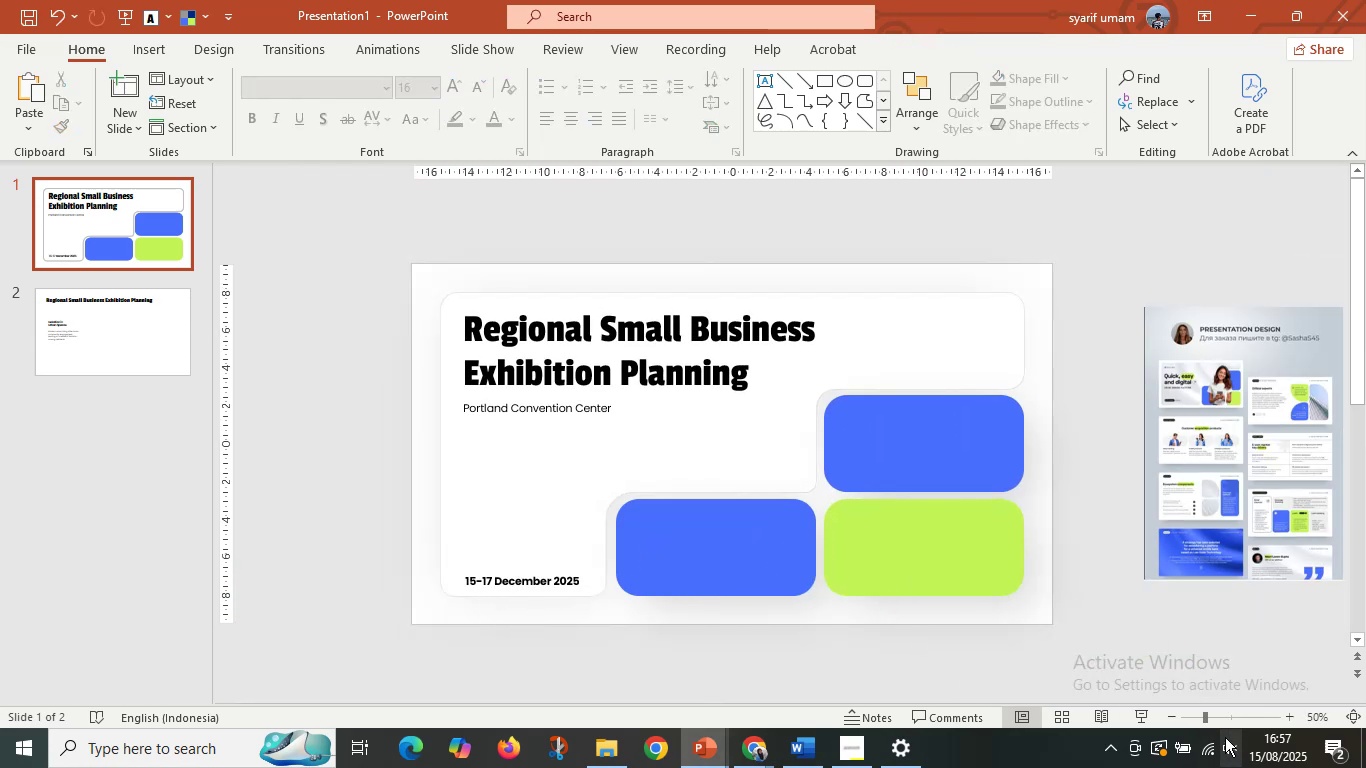 
left_click([1145, 714])
 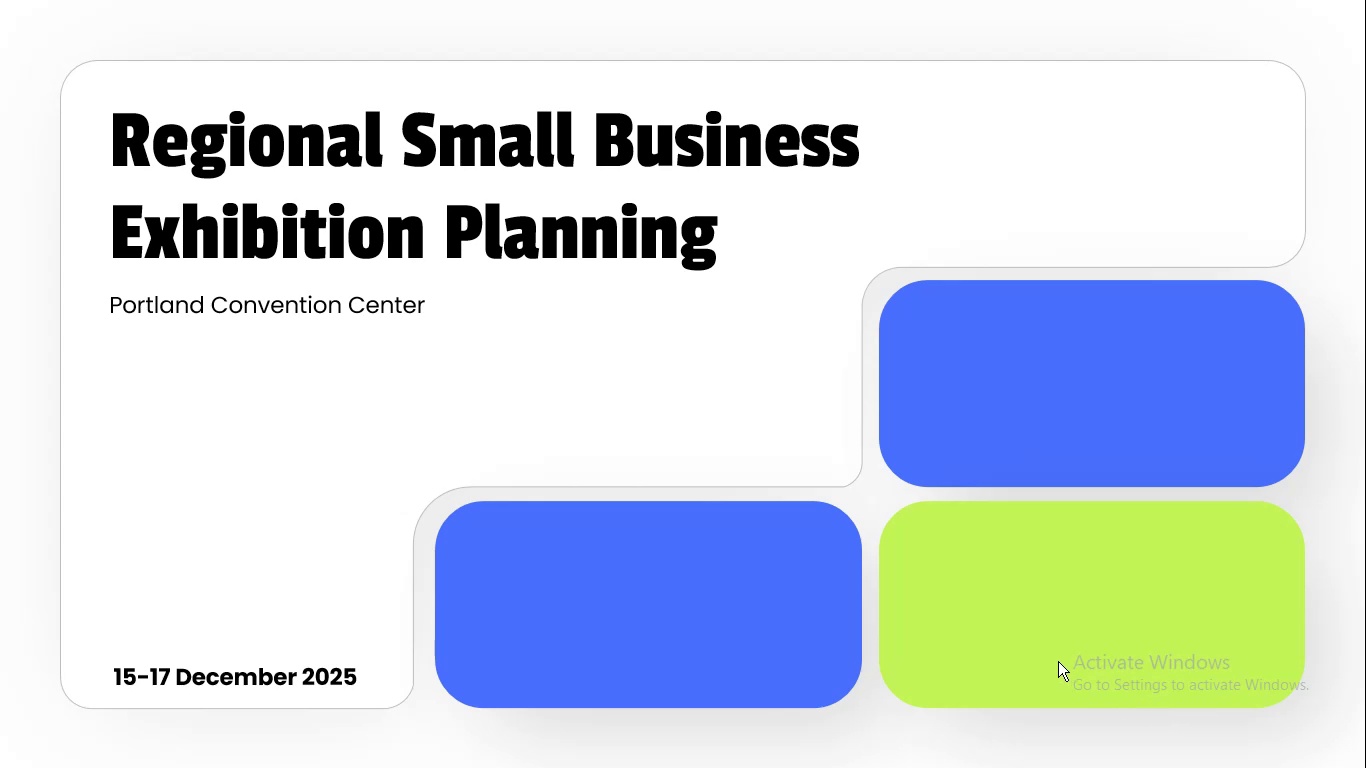 
key(Escape)
 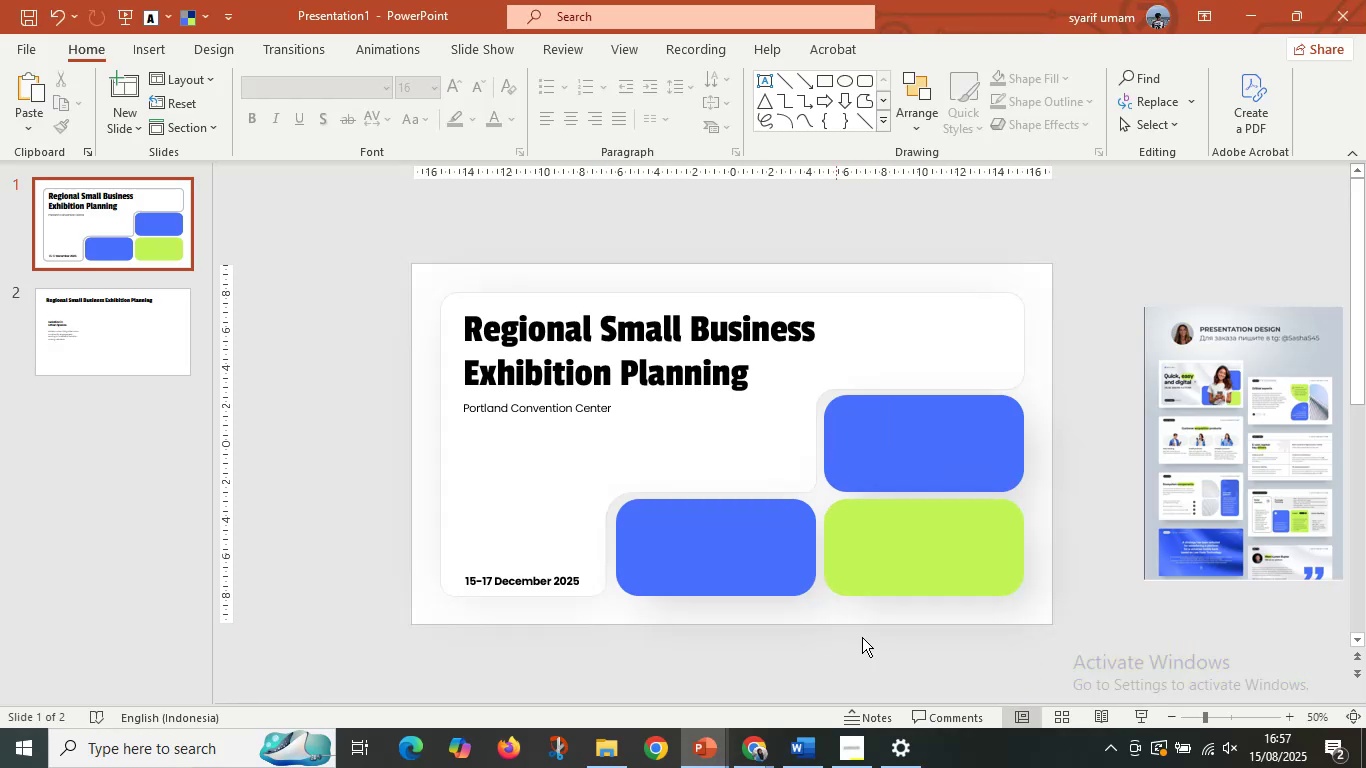 
left_click([893, 640])
 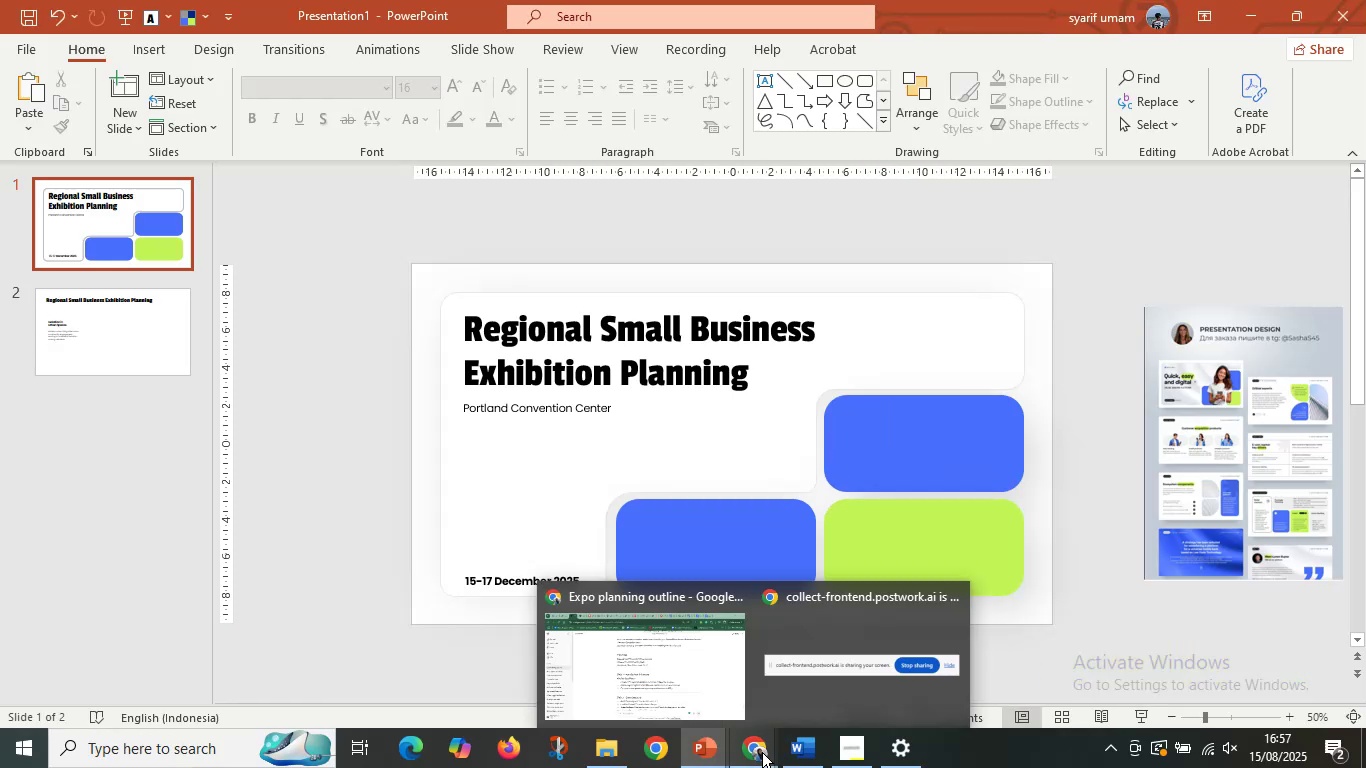 
left_click([674, 678])
 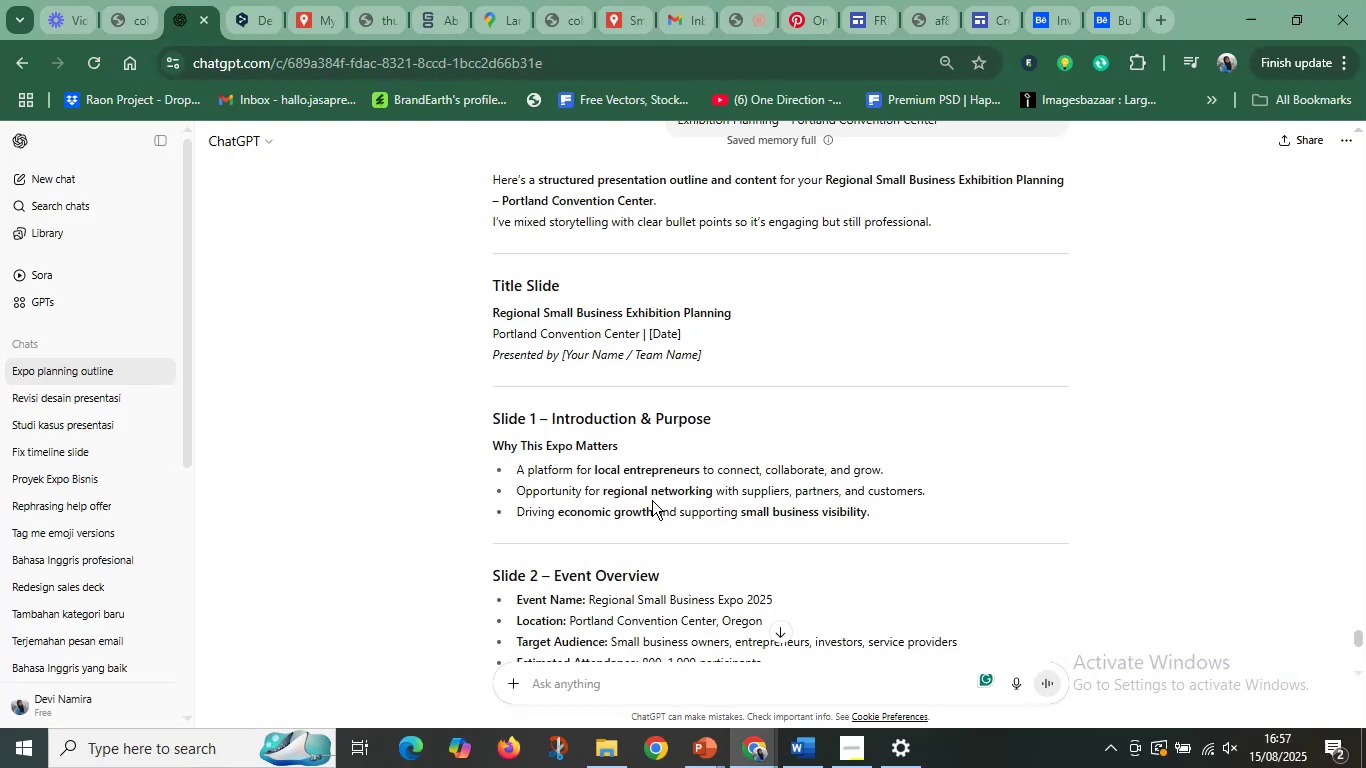 
left_click([652, 500])
 